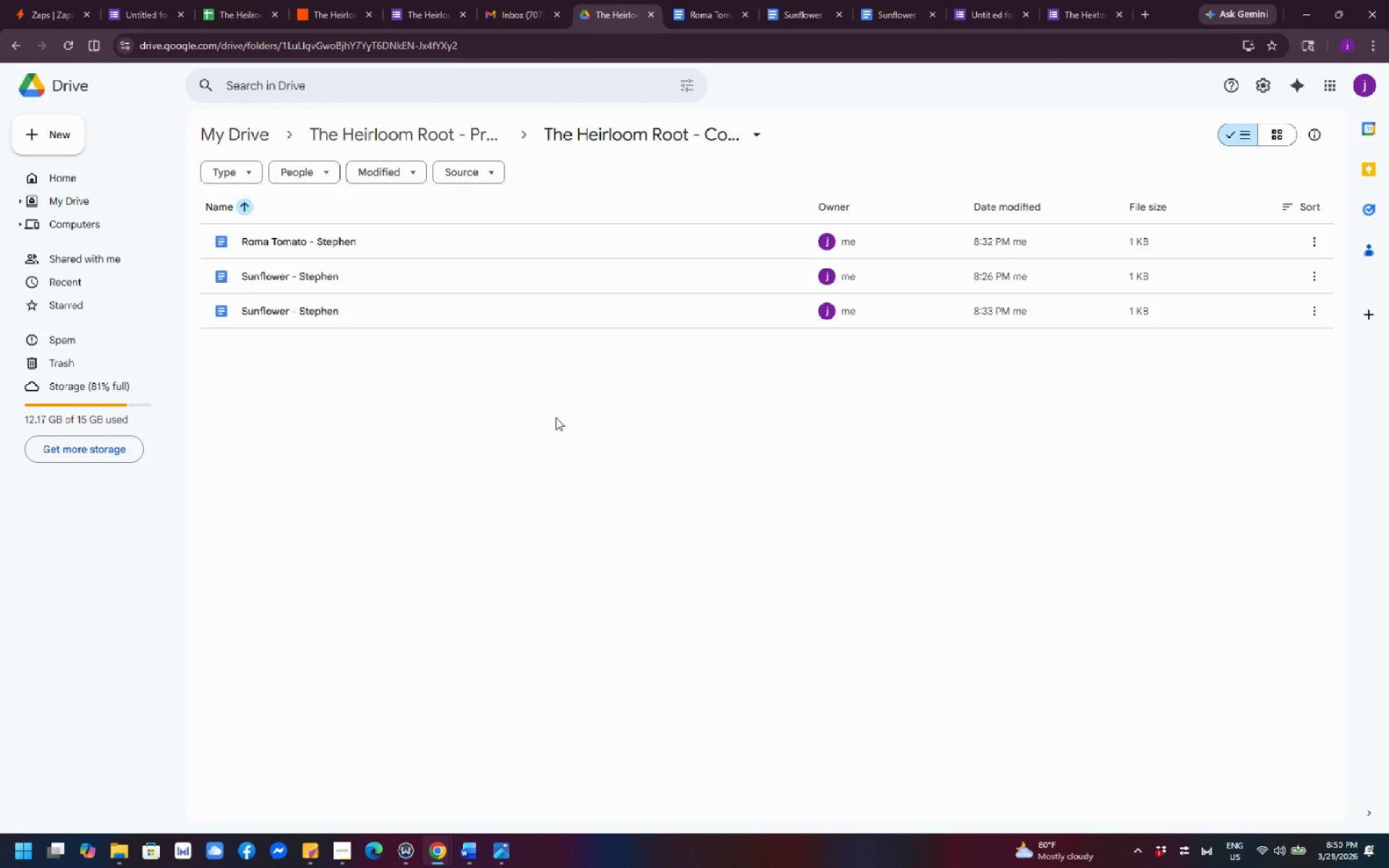 
wait(7.08)
 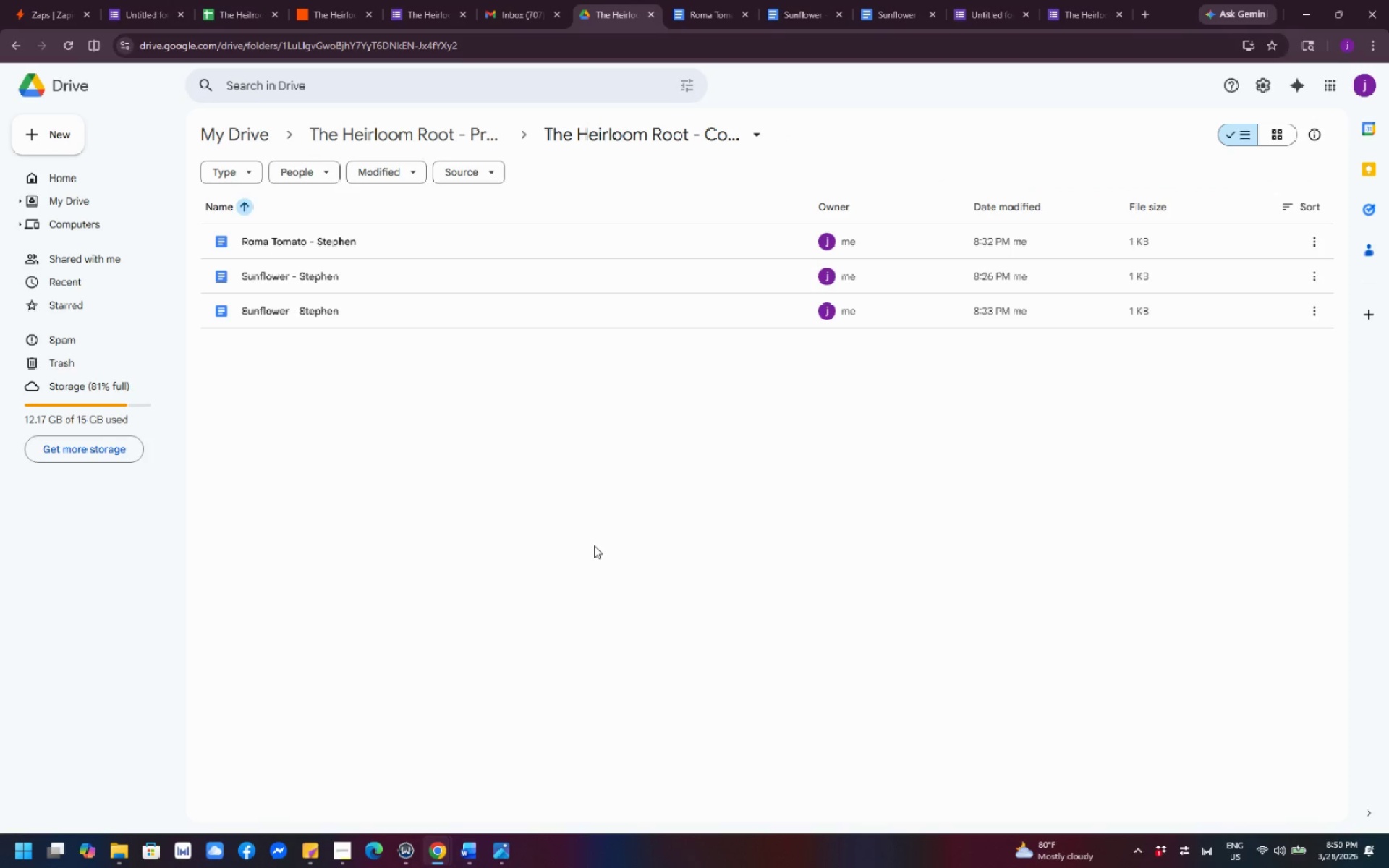 
double_click([419, 265])
 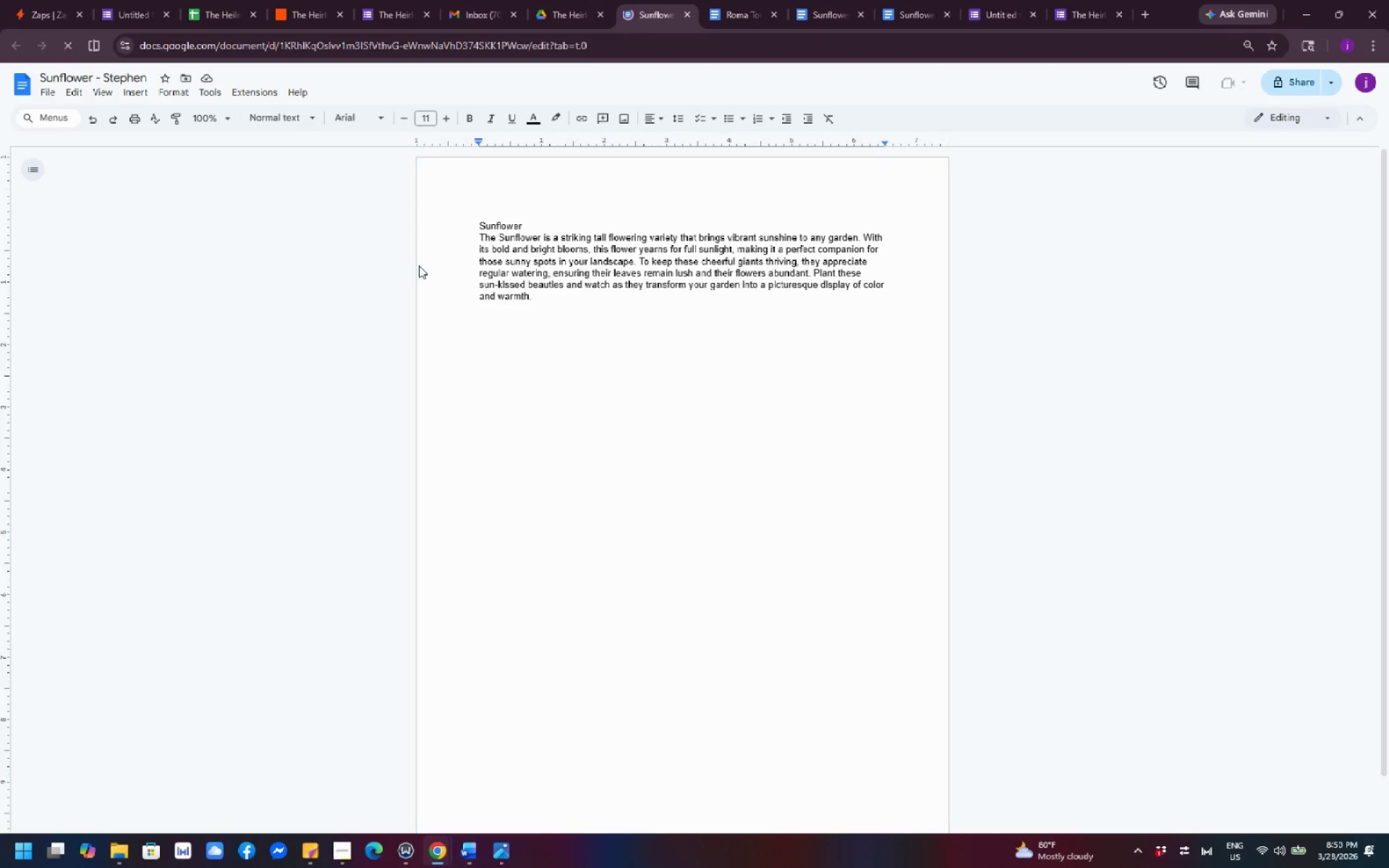 
wait(6.38)
 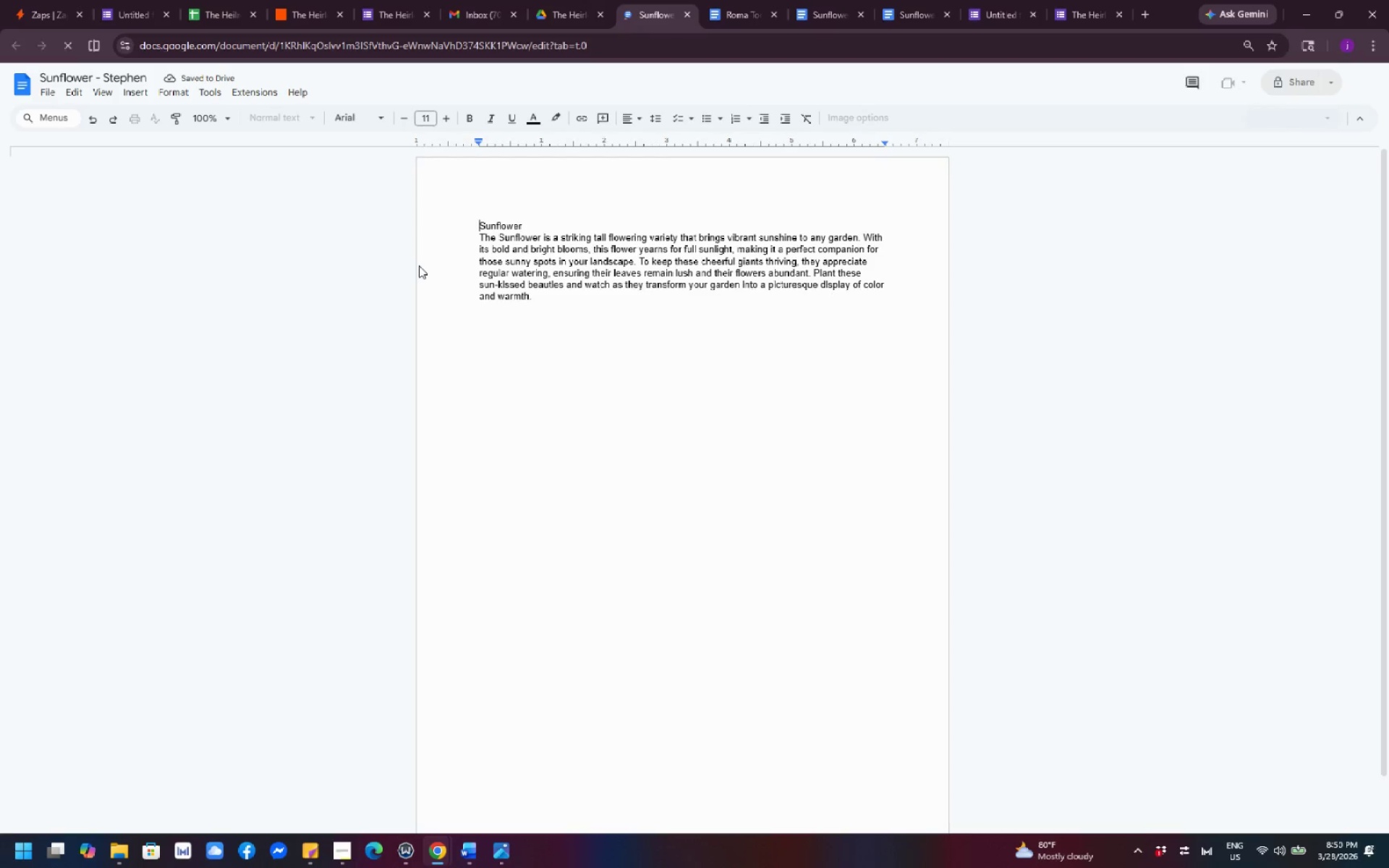 
left_click([564, 10])
 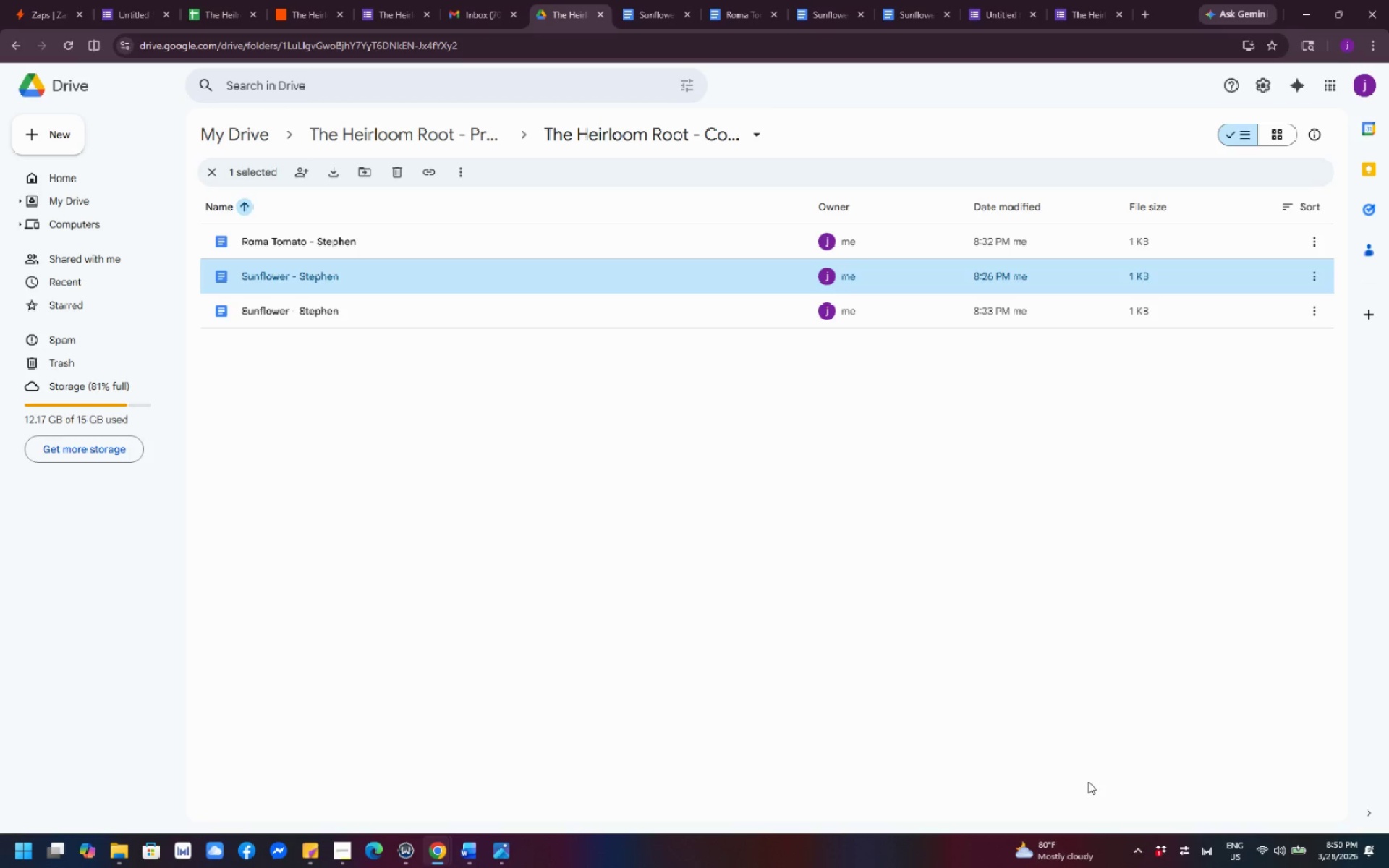 
wait(11.03)
 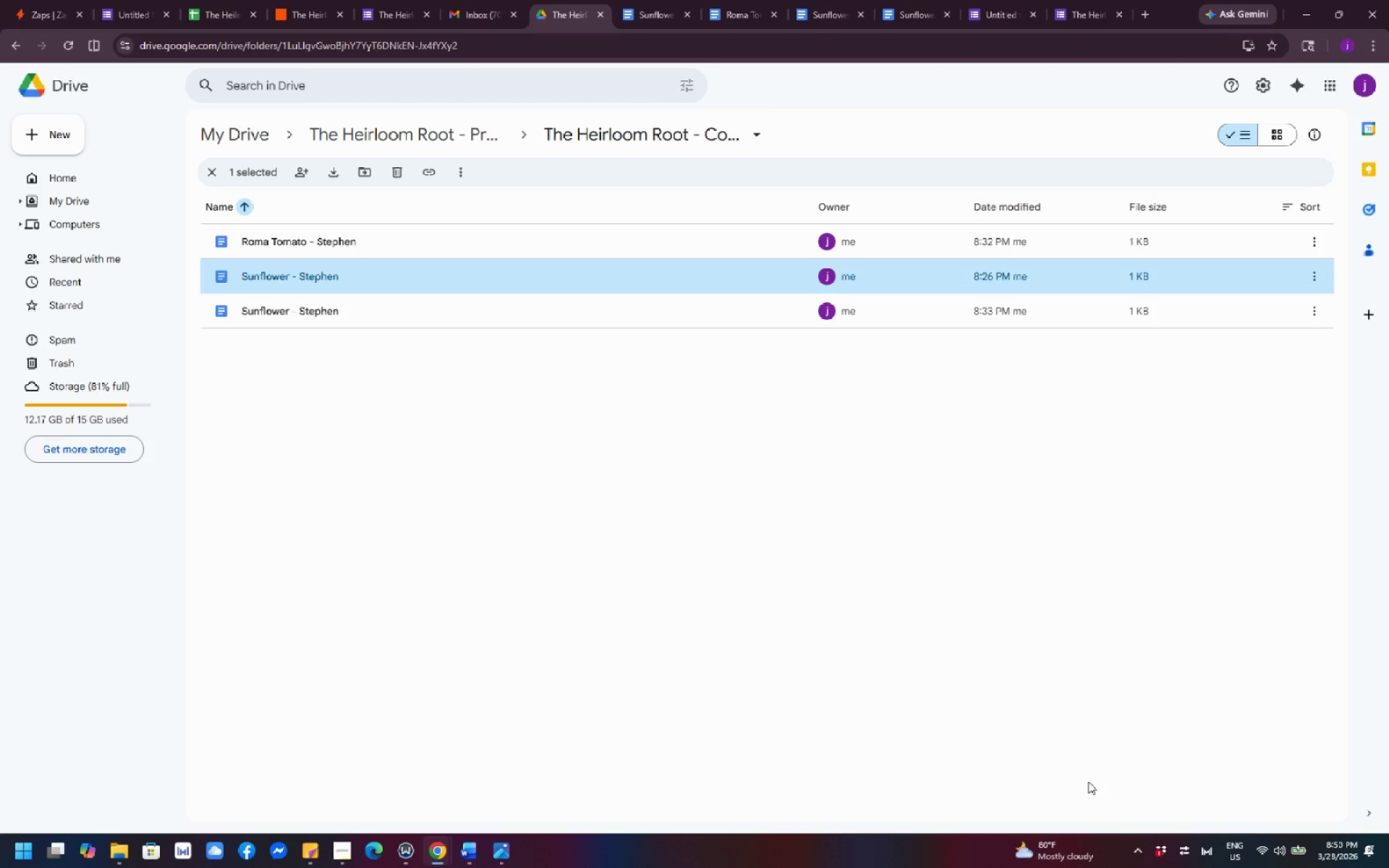 
left_click([461, 16])
 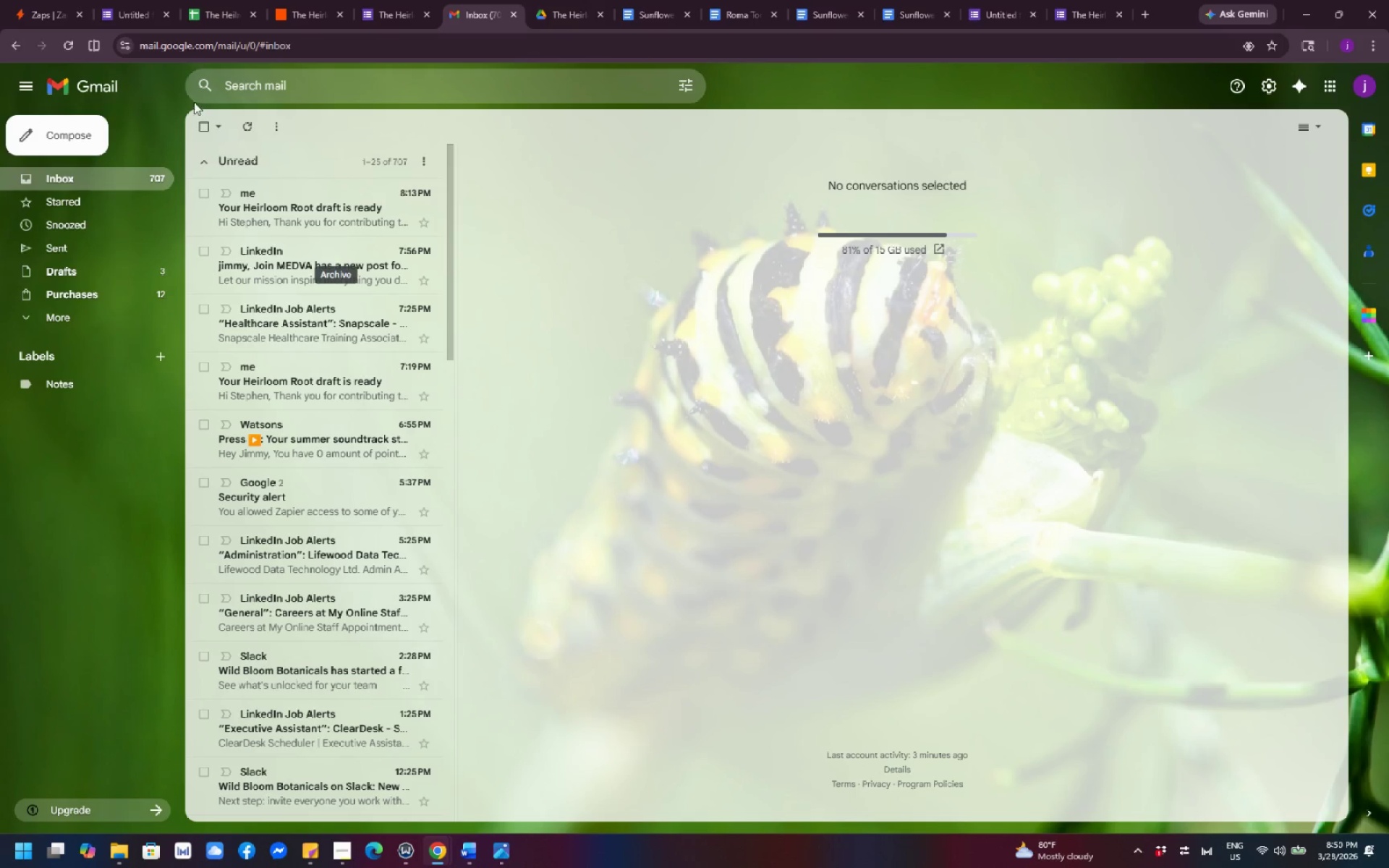 
scroll: coordinate [365, 394], scroll_direction: up, amount: 11.0
 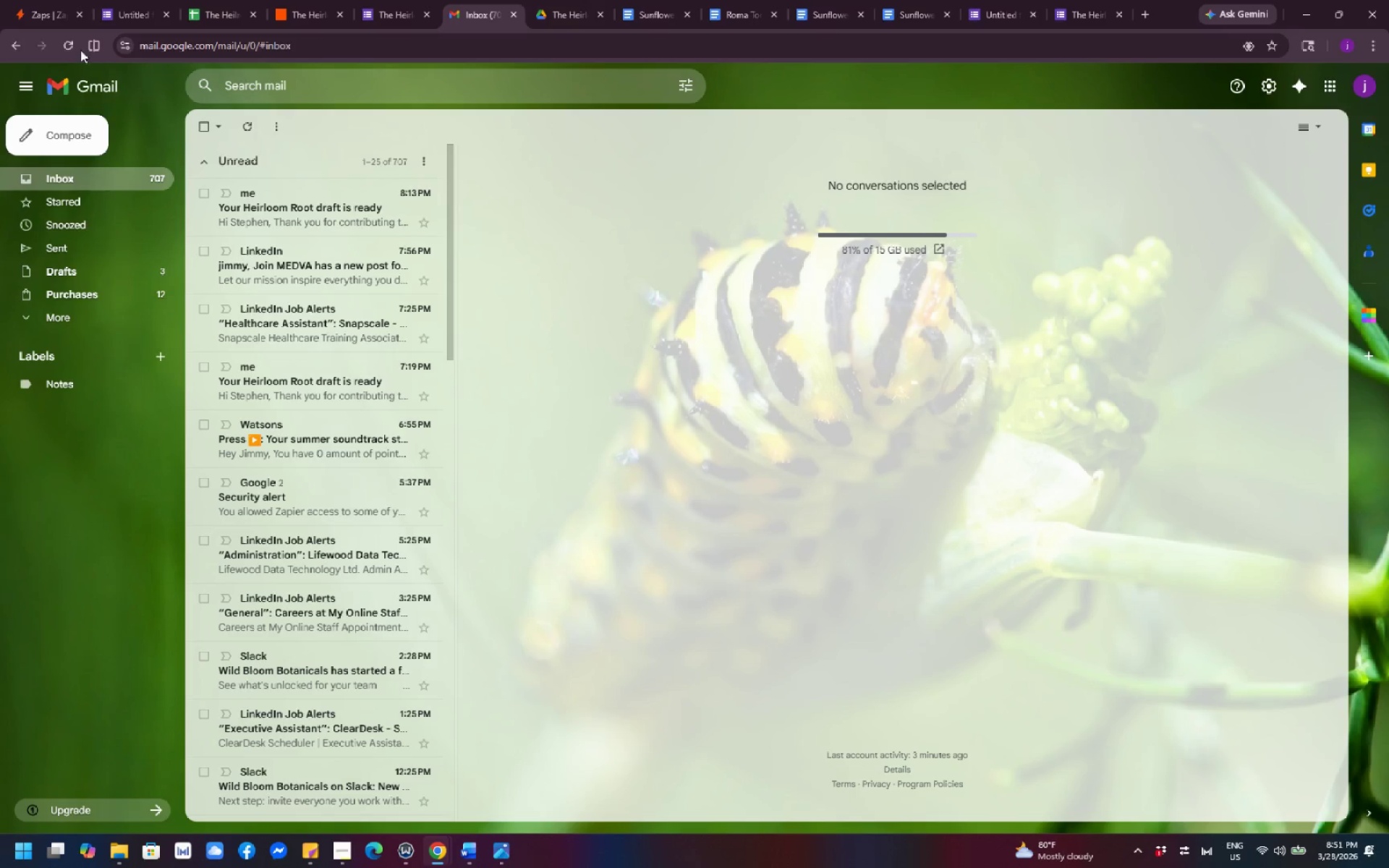 
left_click([77, 43])
 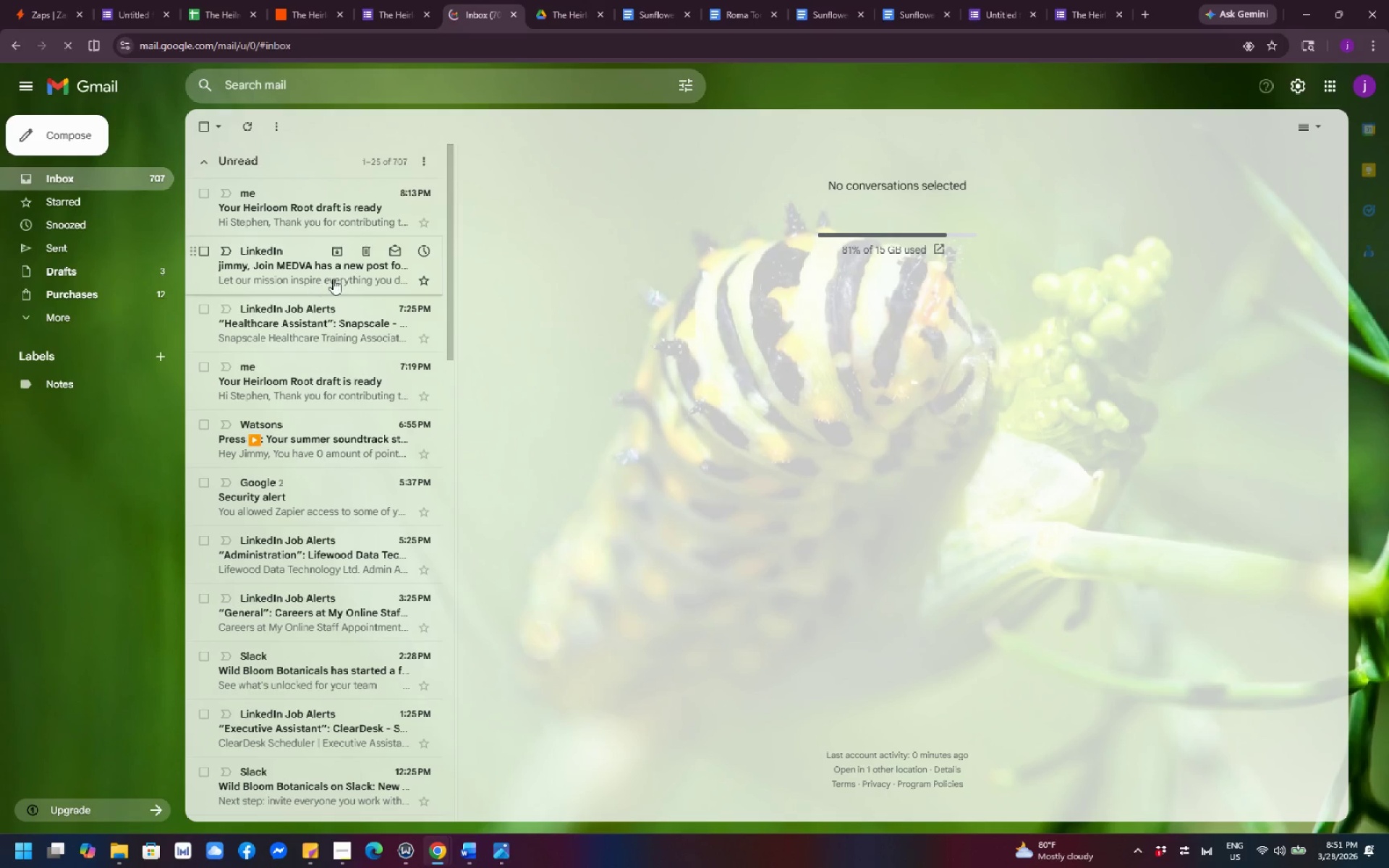 
wait(8.08)
 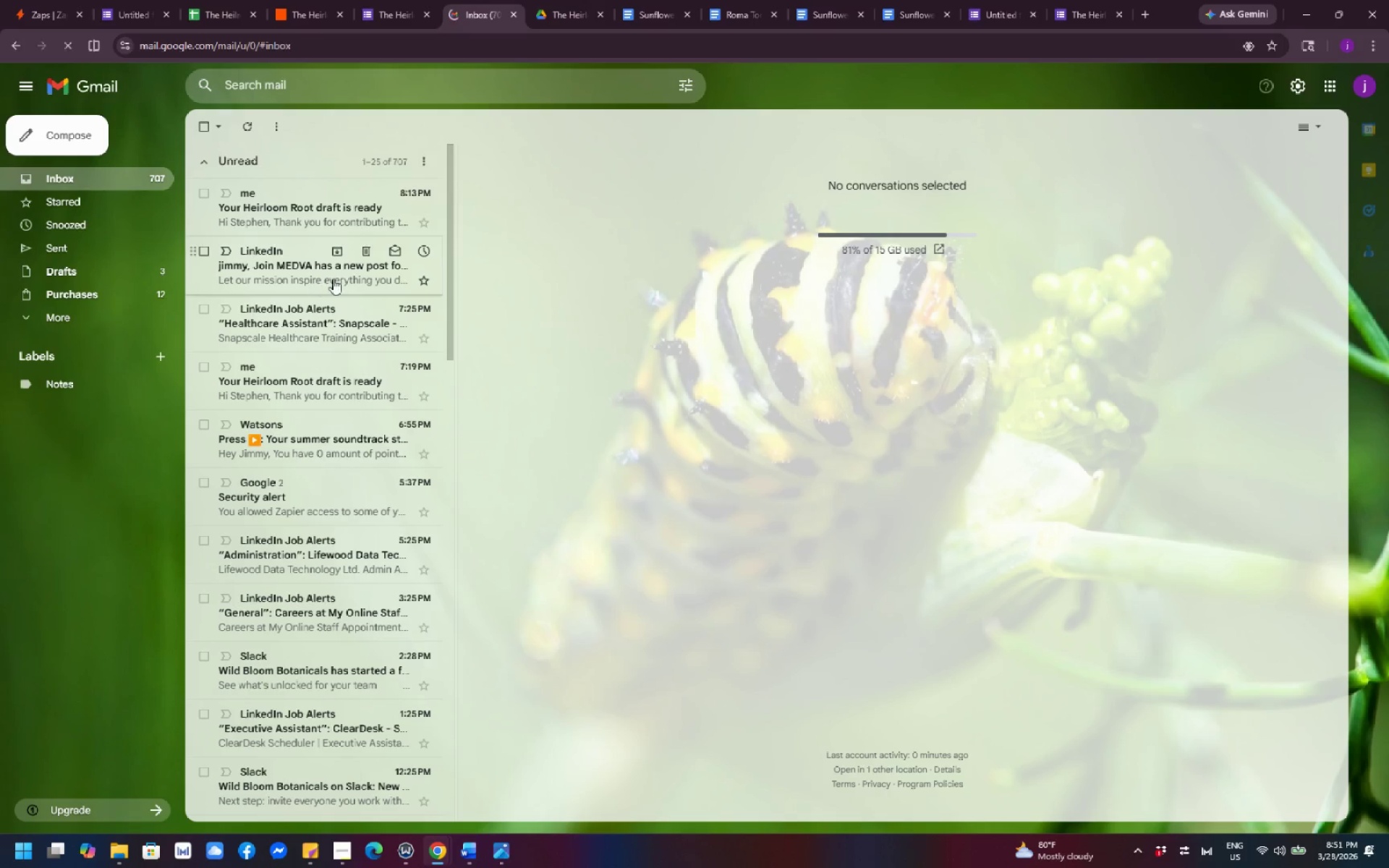 
double_click([298, 210])
 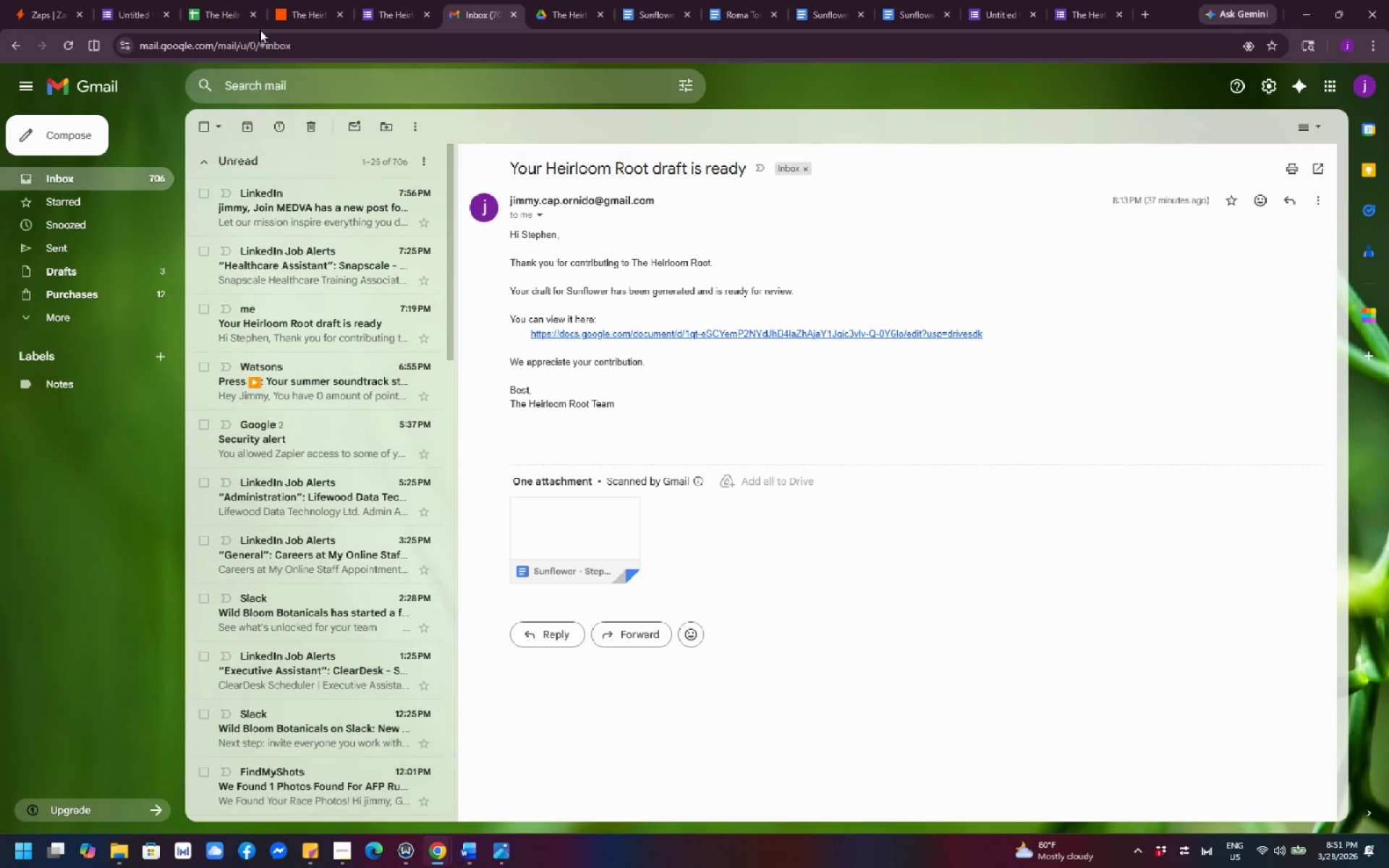 
wait(19.82)
 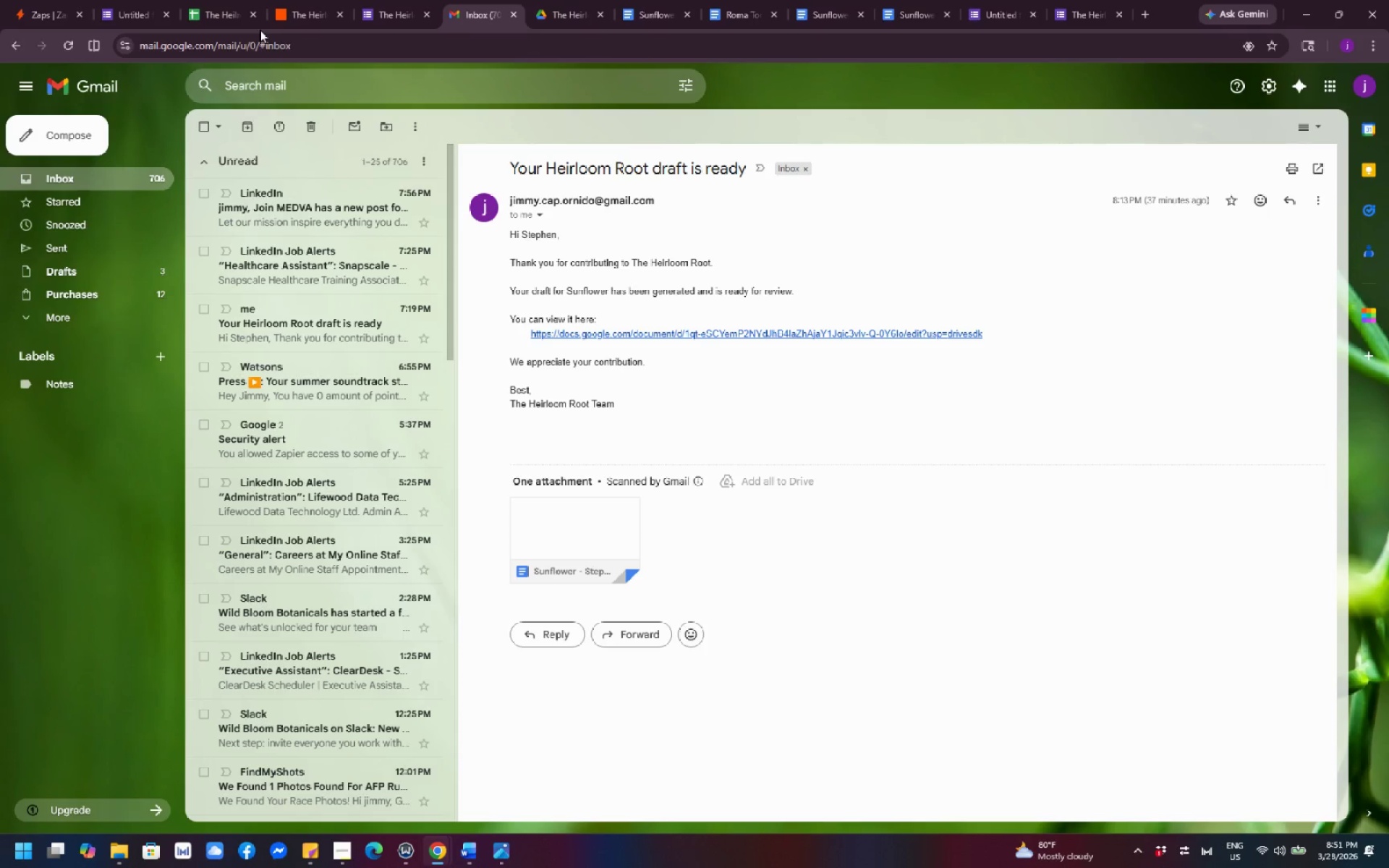 
mouse_move([553, 23])
 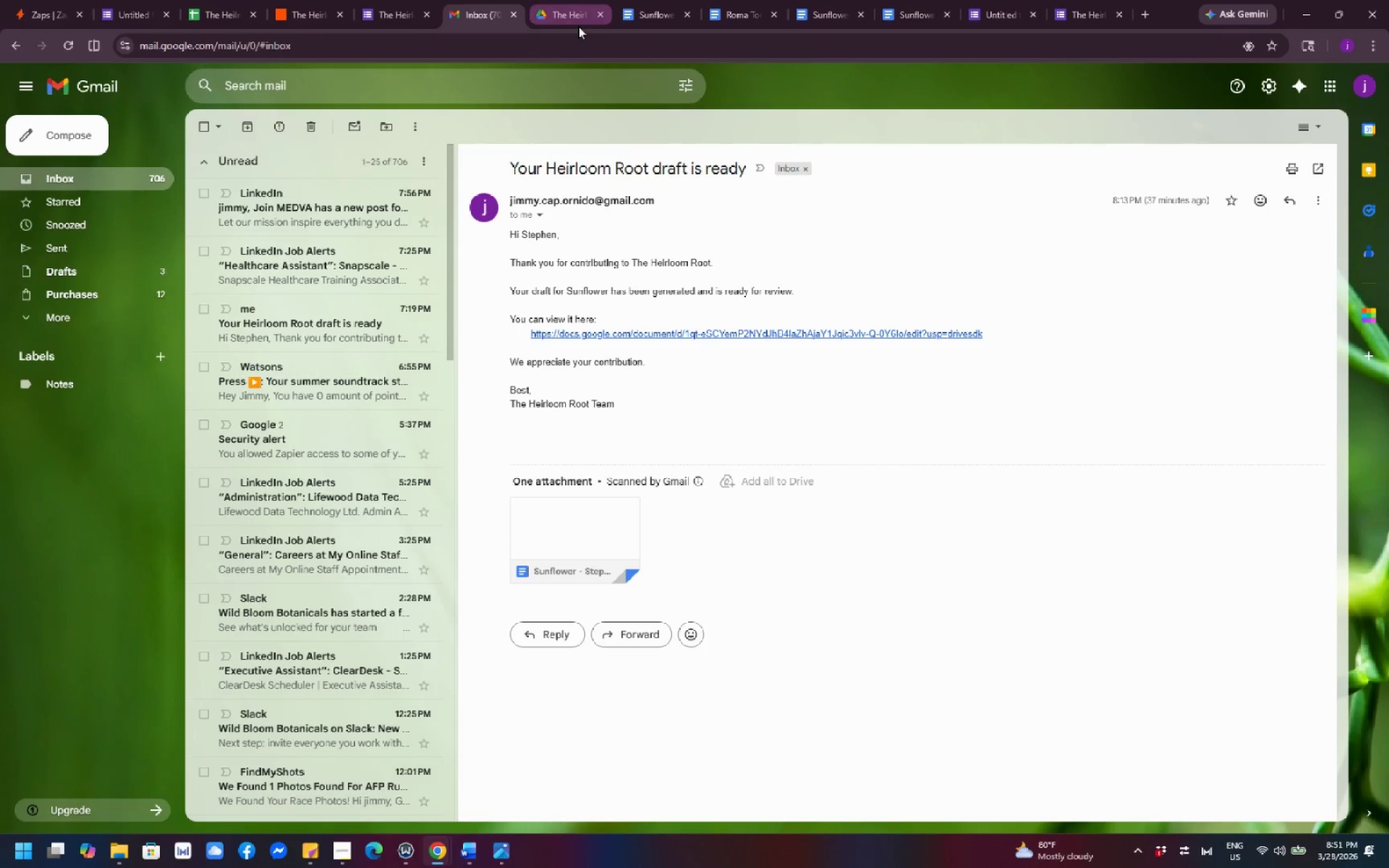 
left_click([391, 12])
 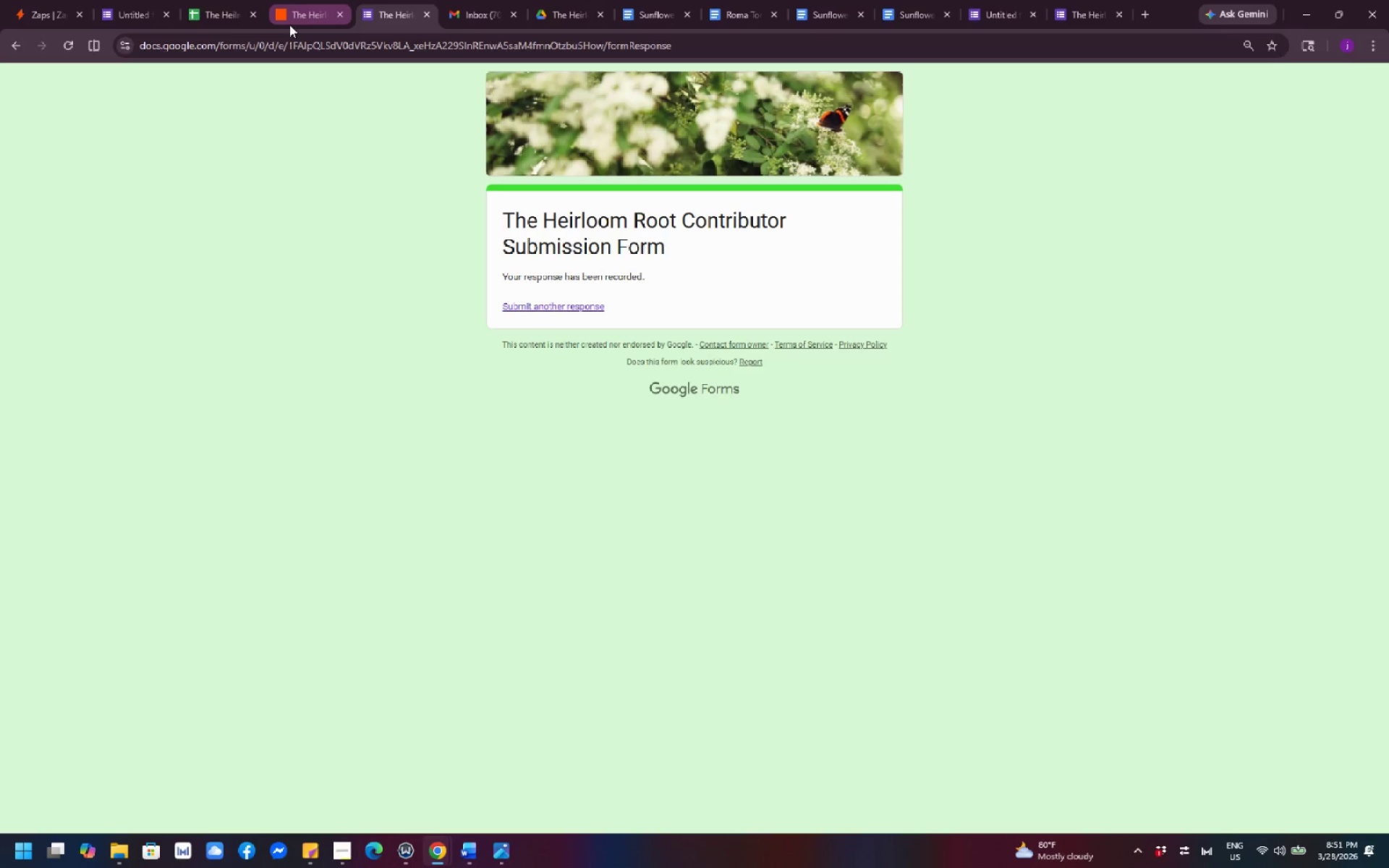 
left_click([200, 22])
 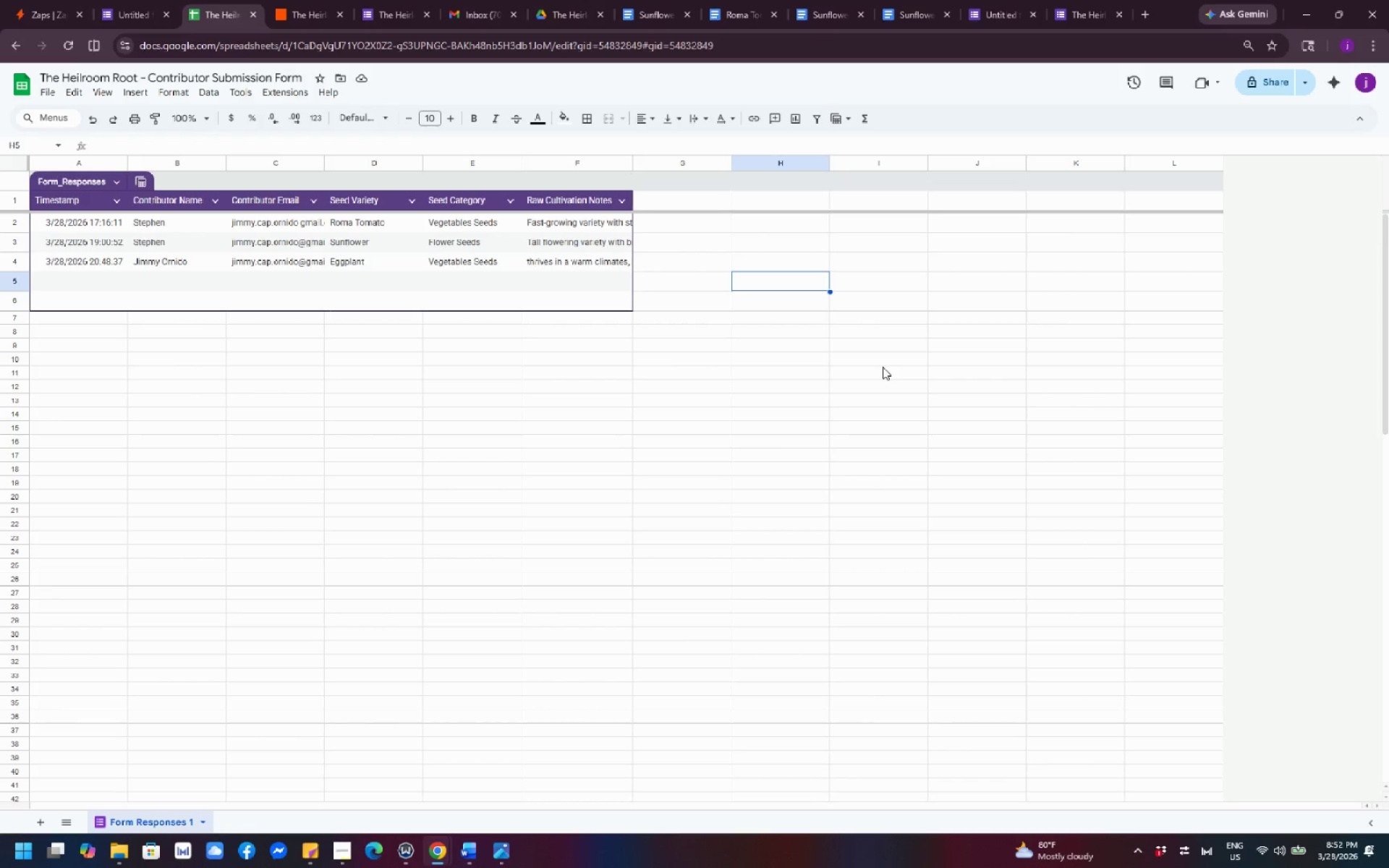 
wait(28.53)
 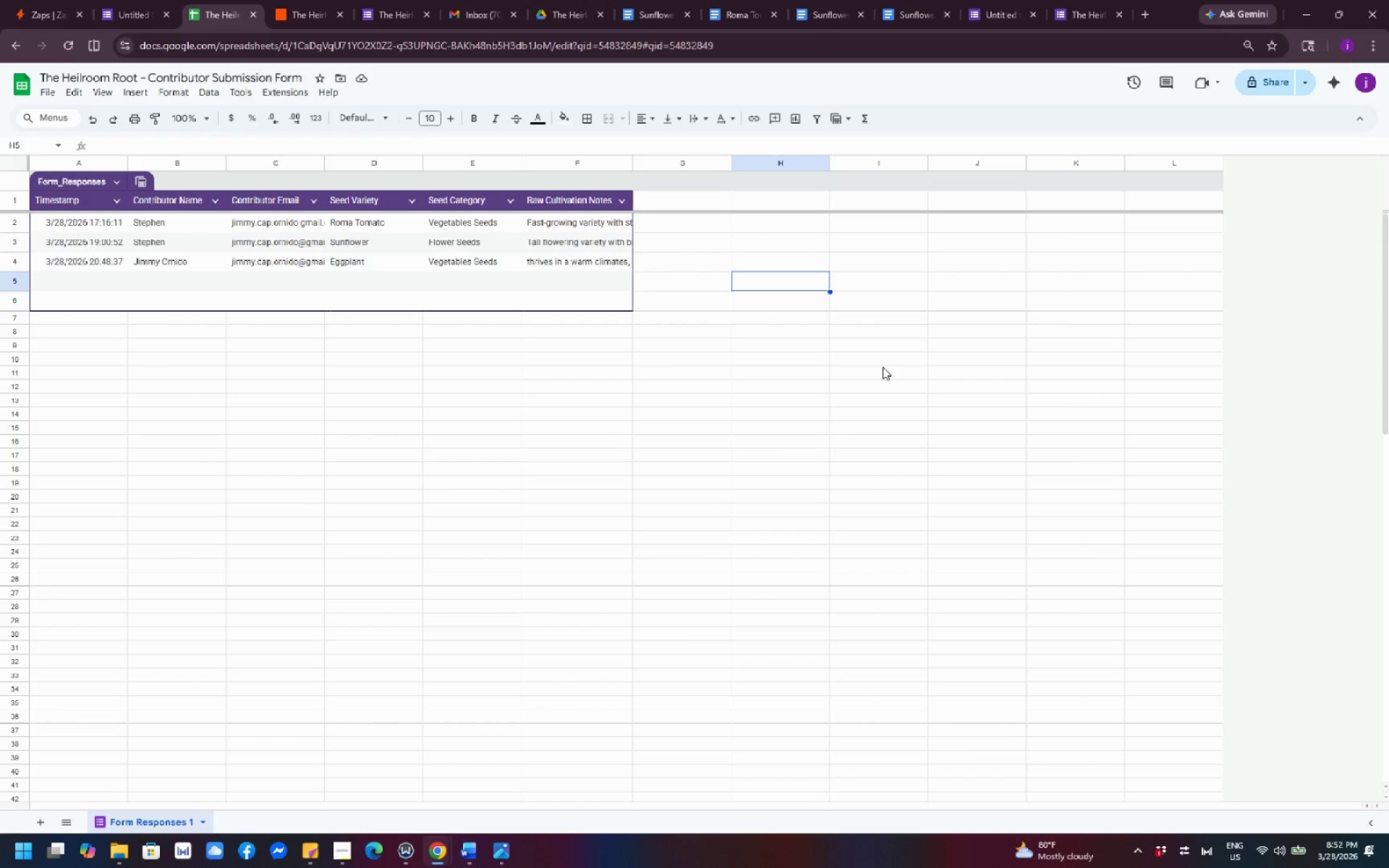 
left_click([909, 508])
 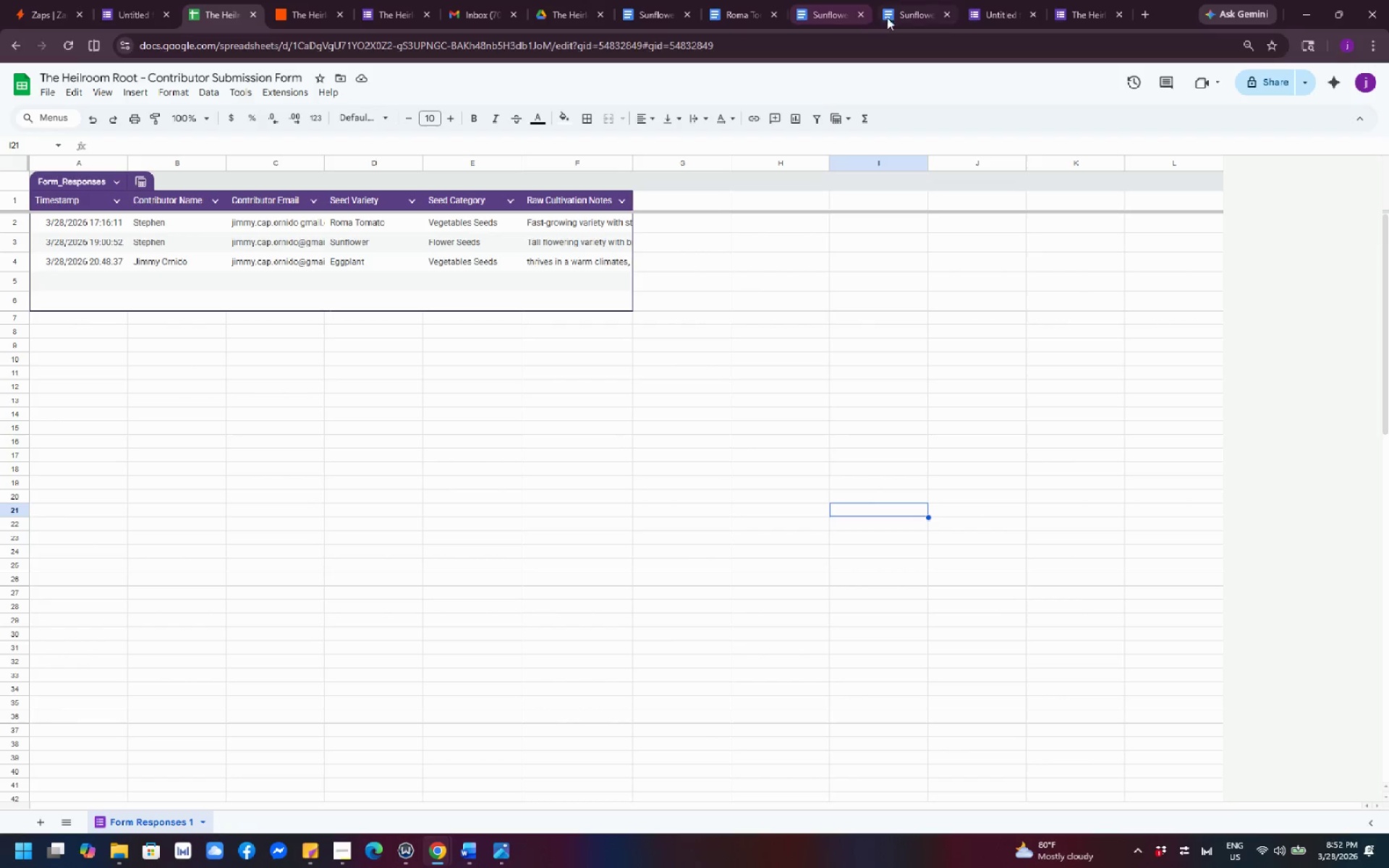 
left_click([946, 12])
 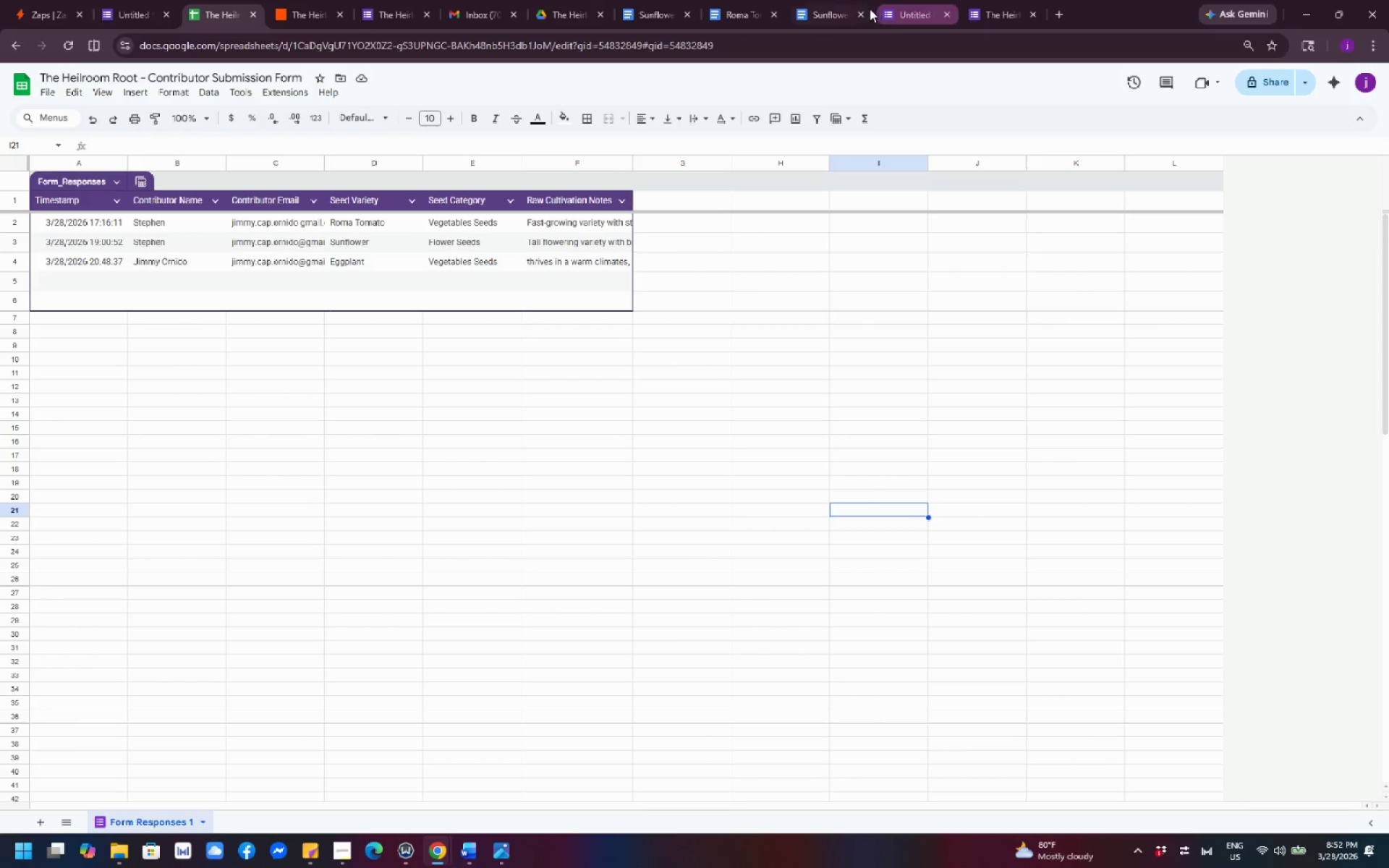 
left_click([860, 14])
 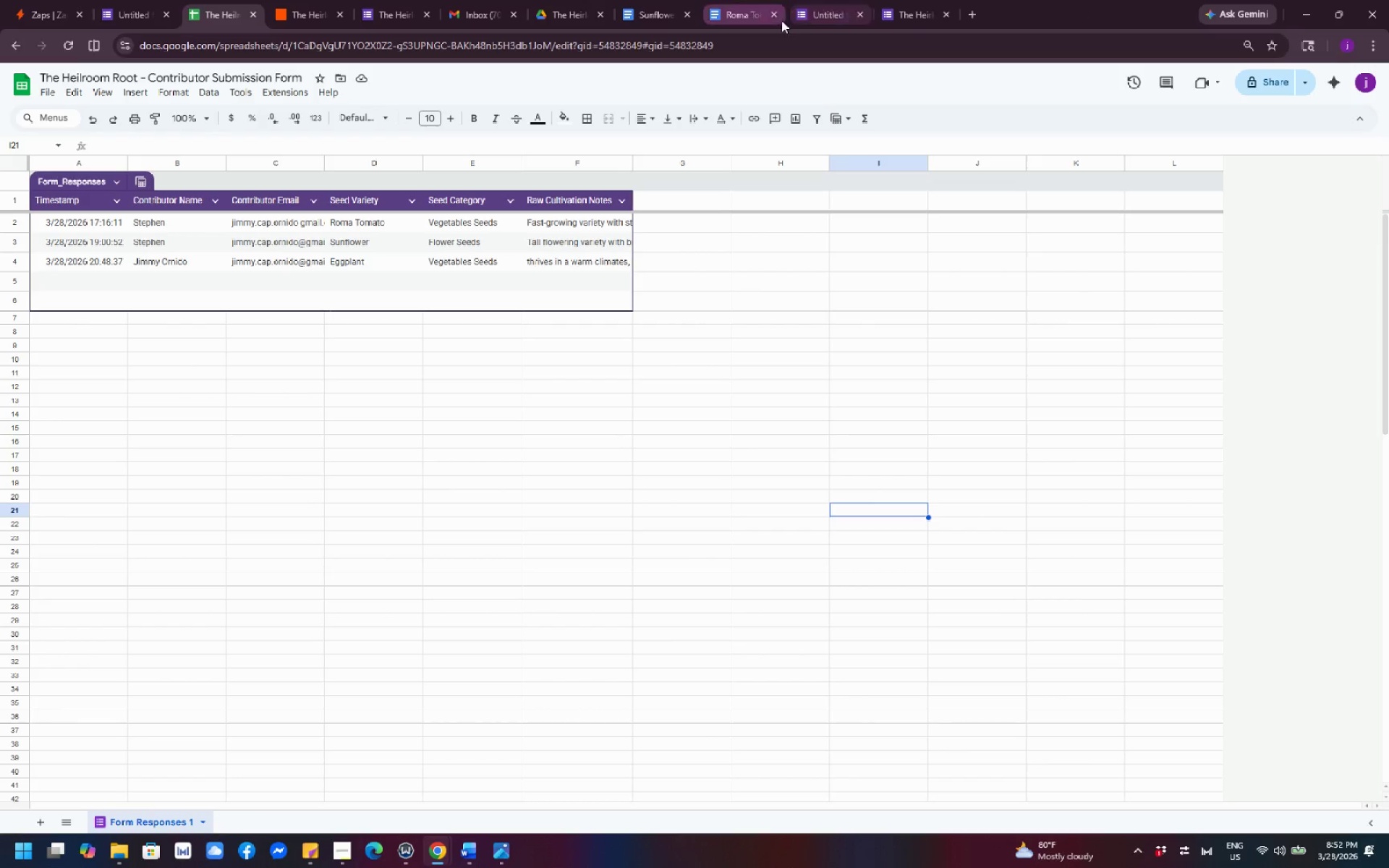 
left_click([776, 14])
 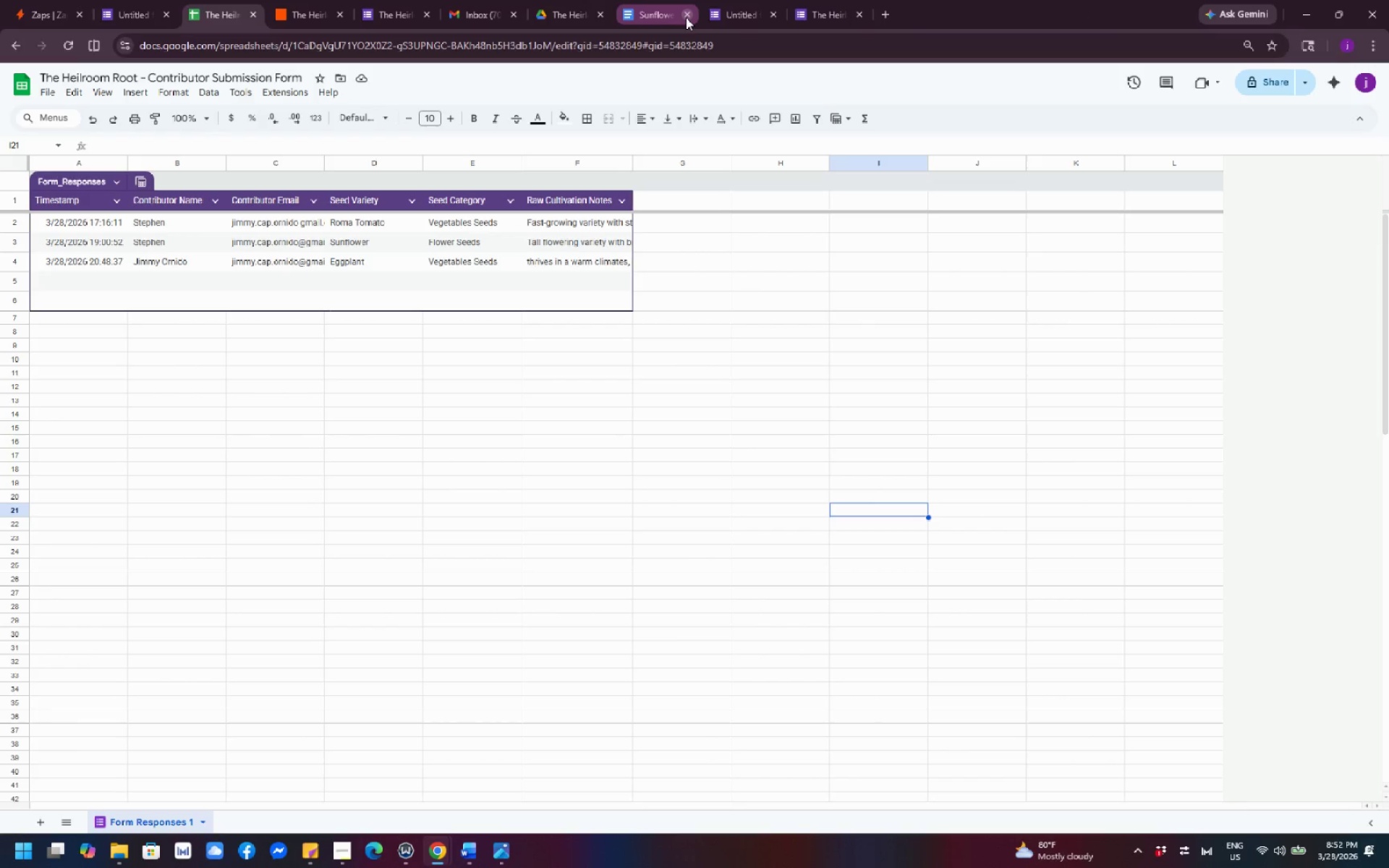 
left_click([686, 17])
 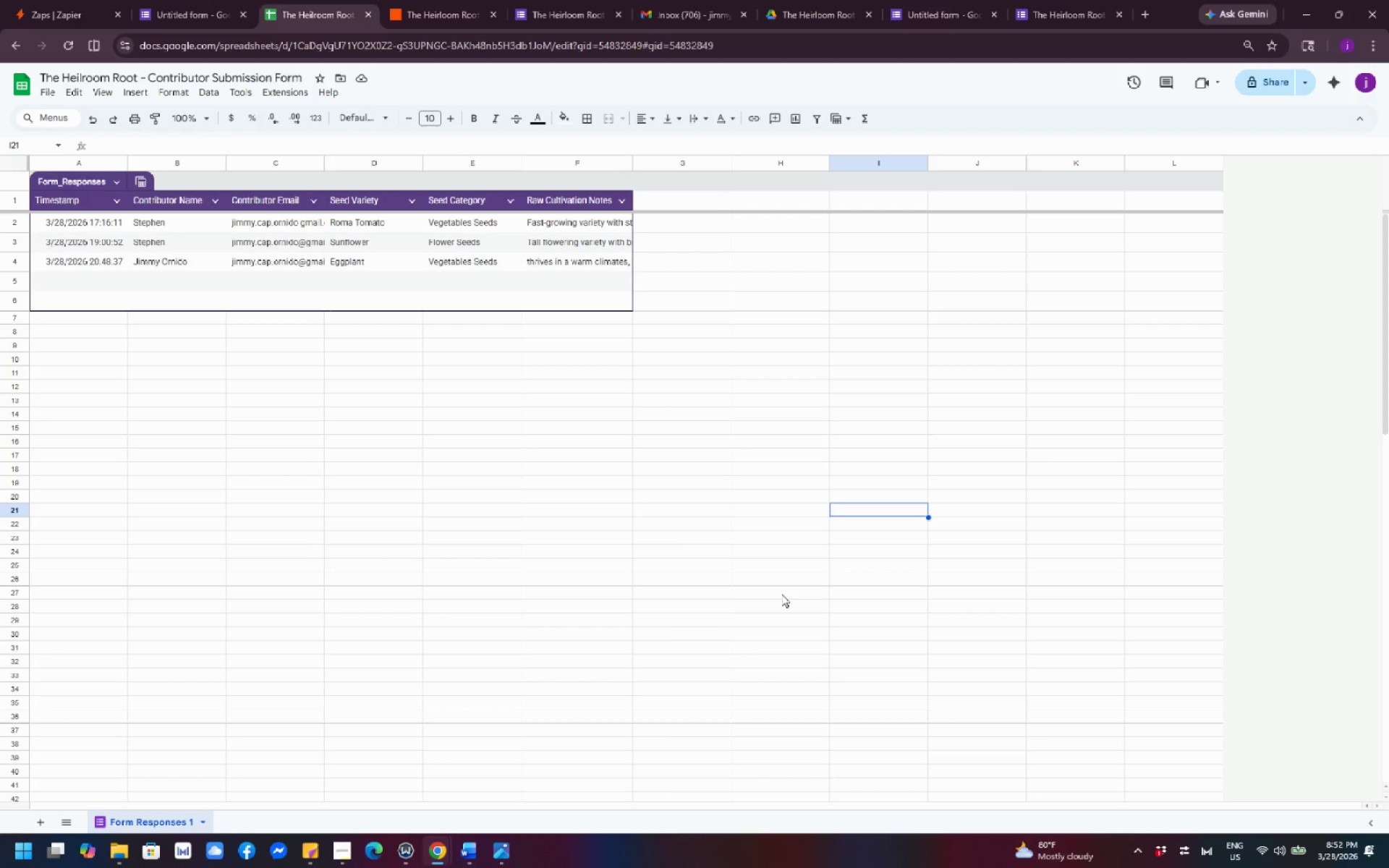 
wait(15.53)
 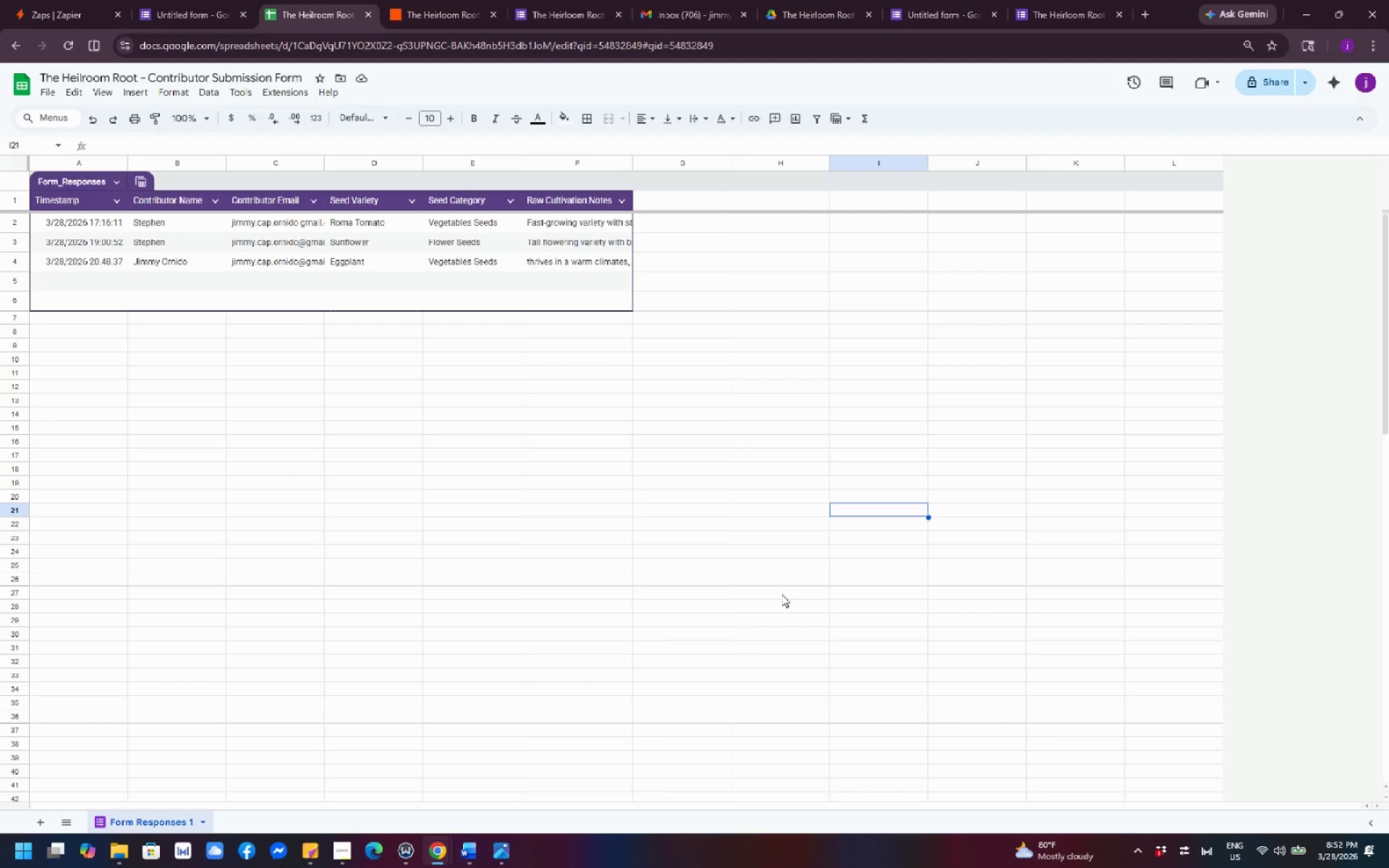 
left_click([781, 13])
 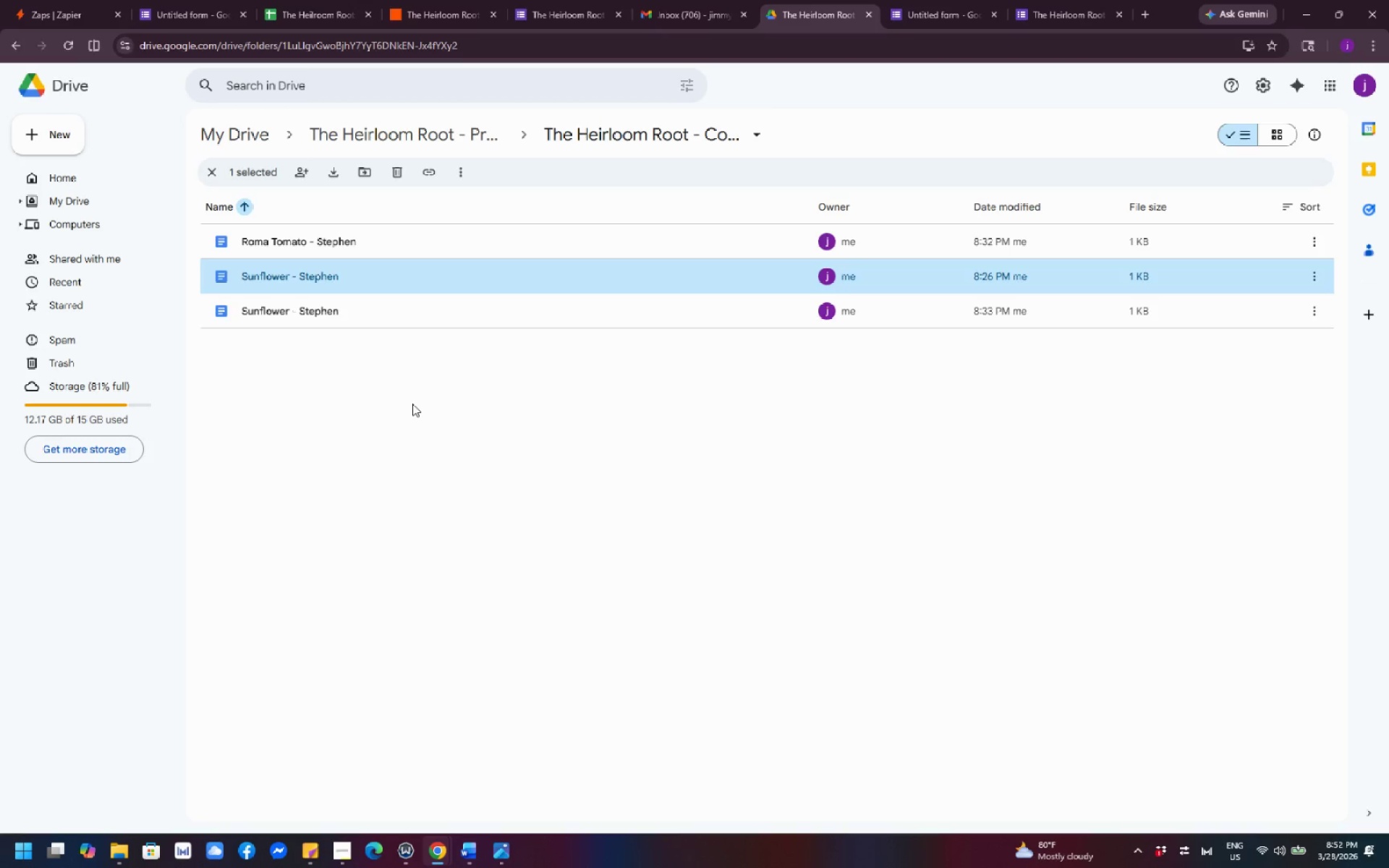 
wait(17.2)
 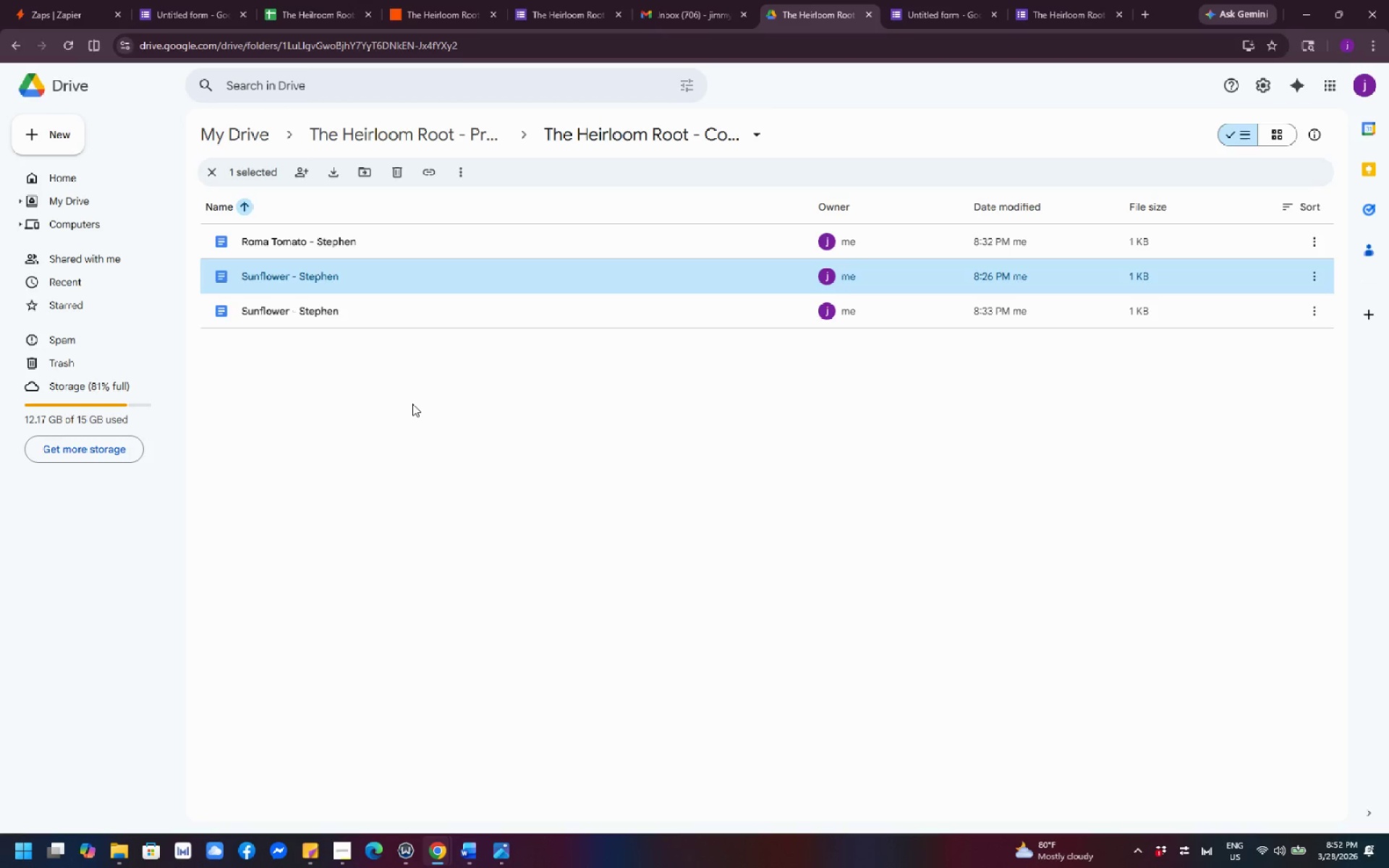 
left_click([681, 9])
 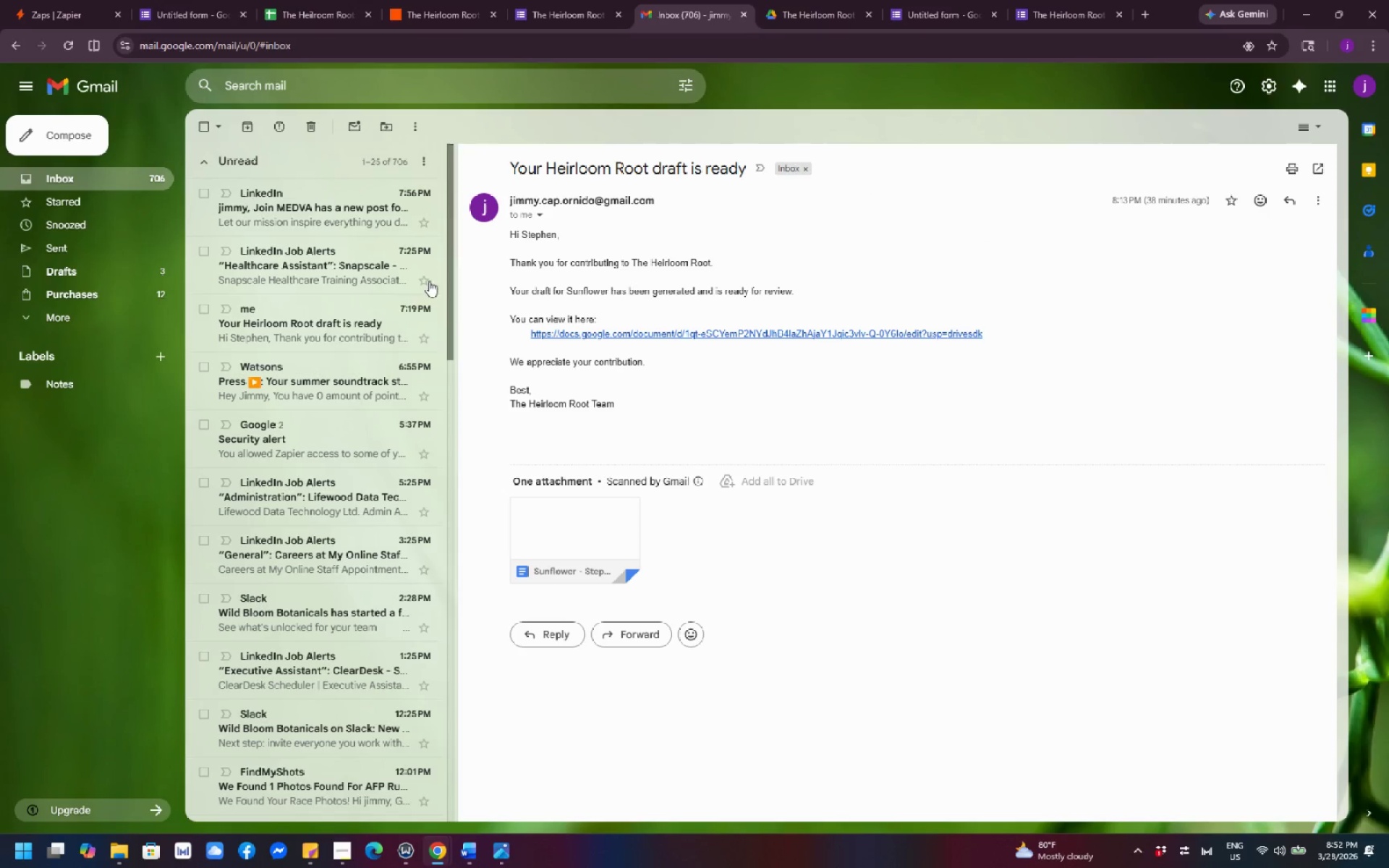 
scroll: coordinate [319, 367], scroll_direction: up, amount: 10.0
 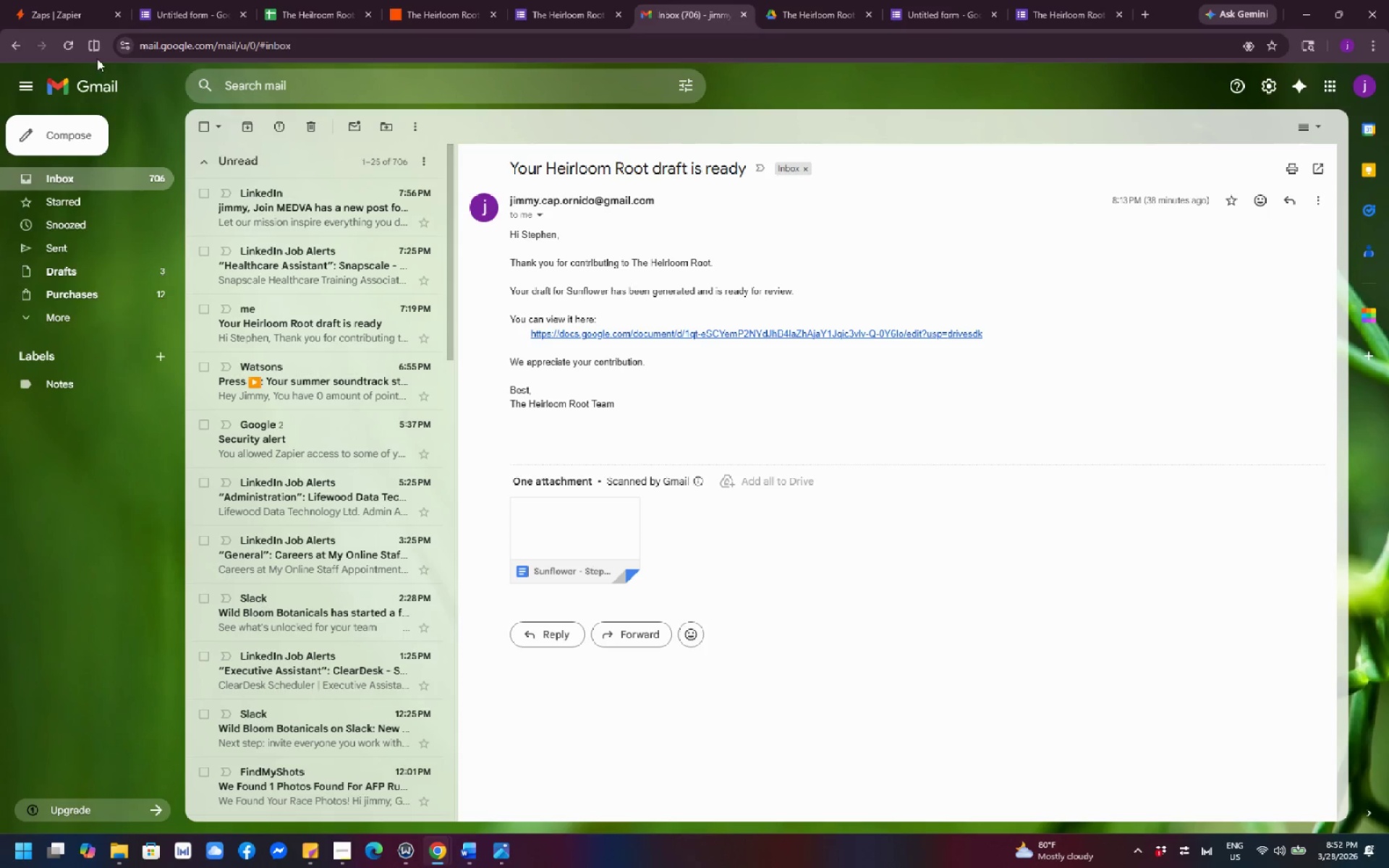 
left_click([67, 38])
 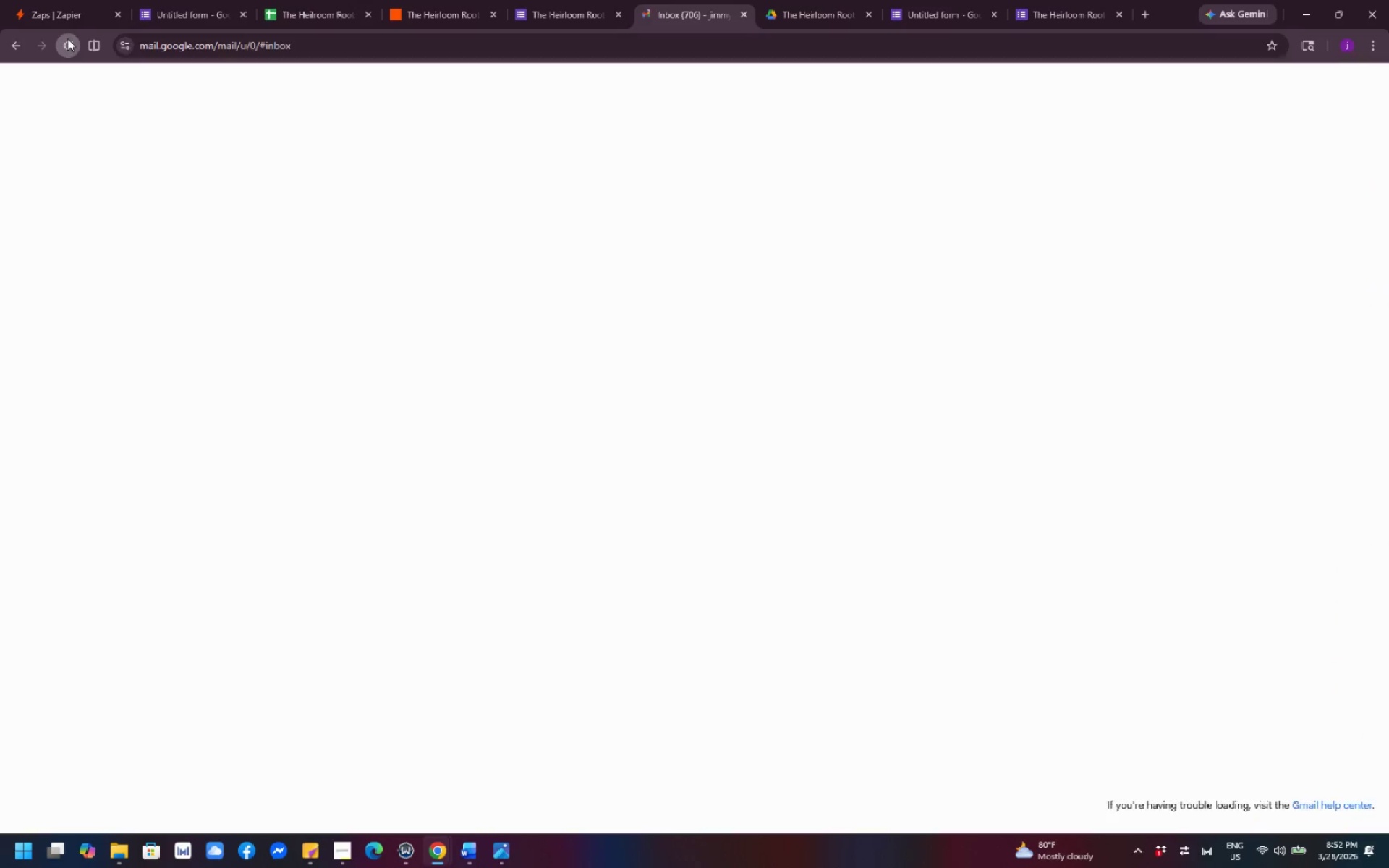 
mouse_move([365, 374])
 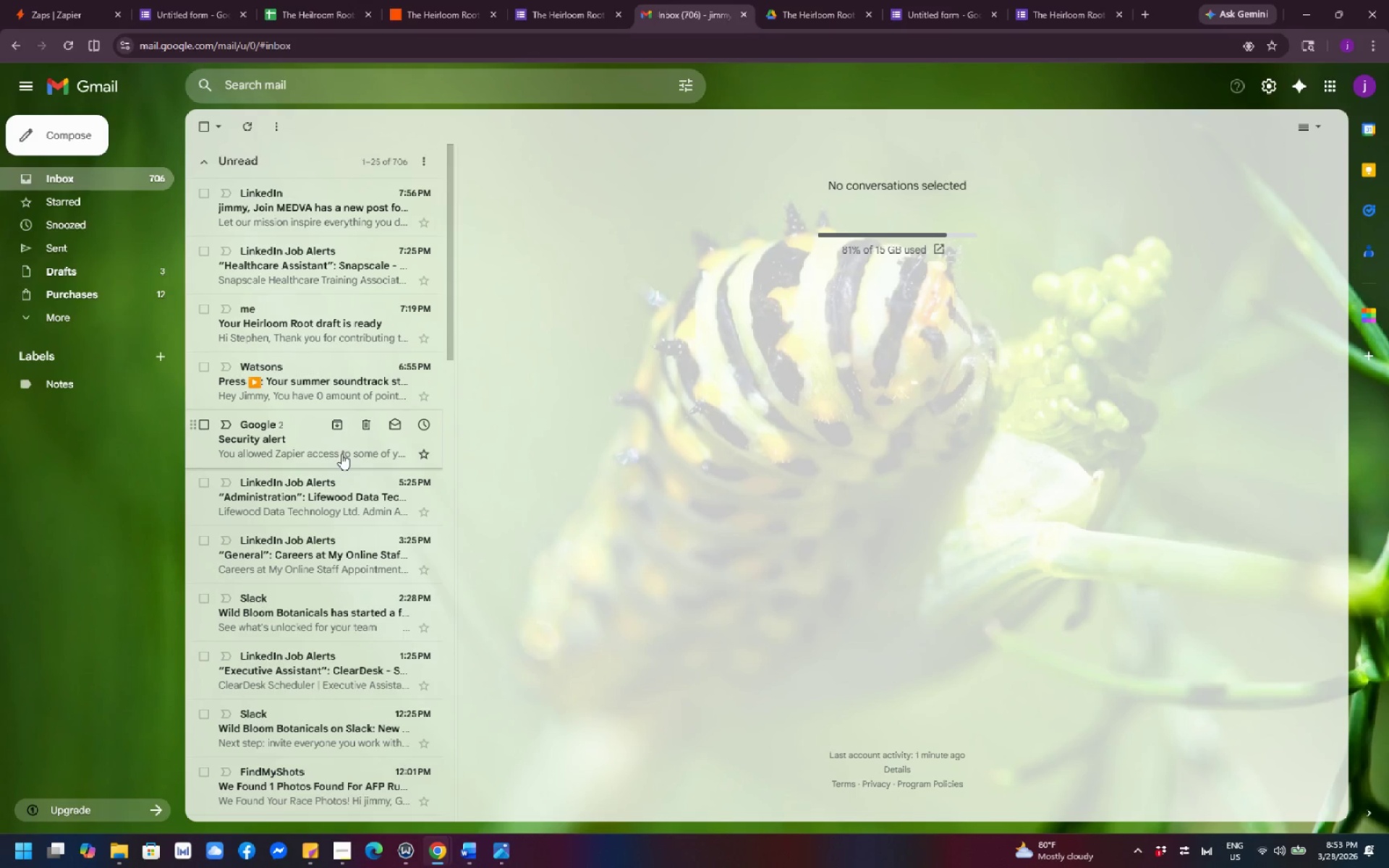 
wait(5.87)
 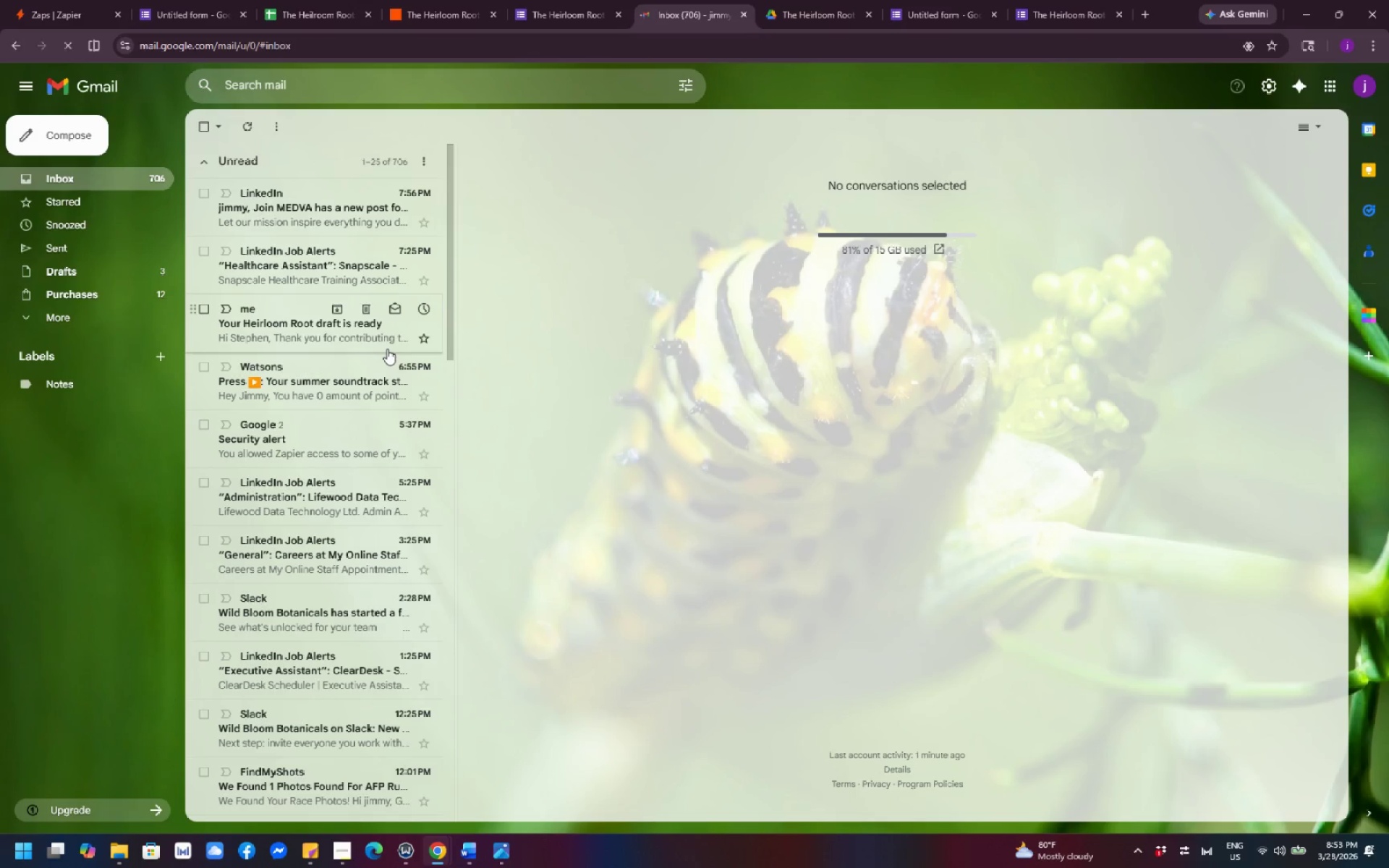 
scroll: coordinate [323, 516], scroll_direction: down, amount: 4.0
 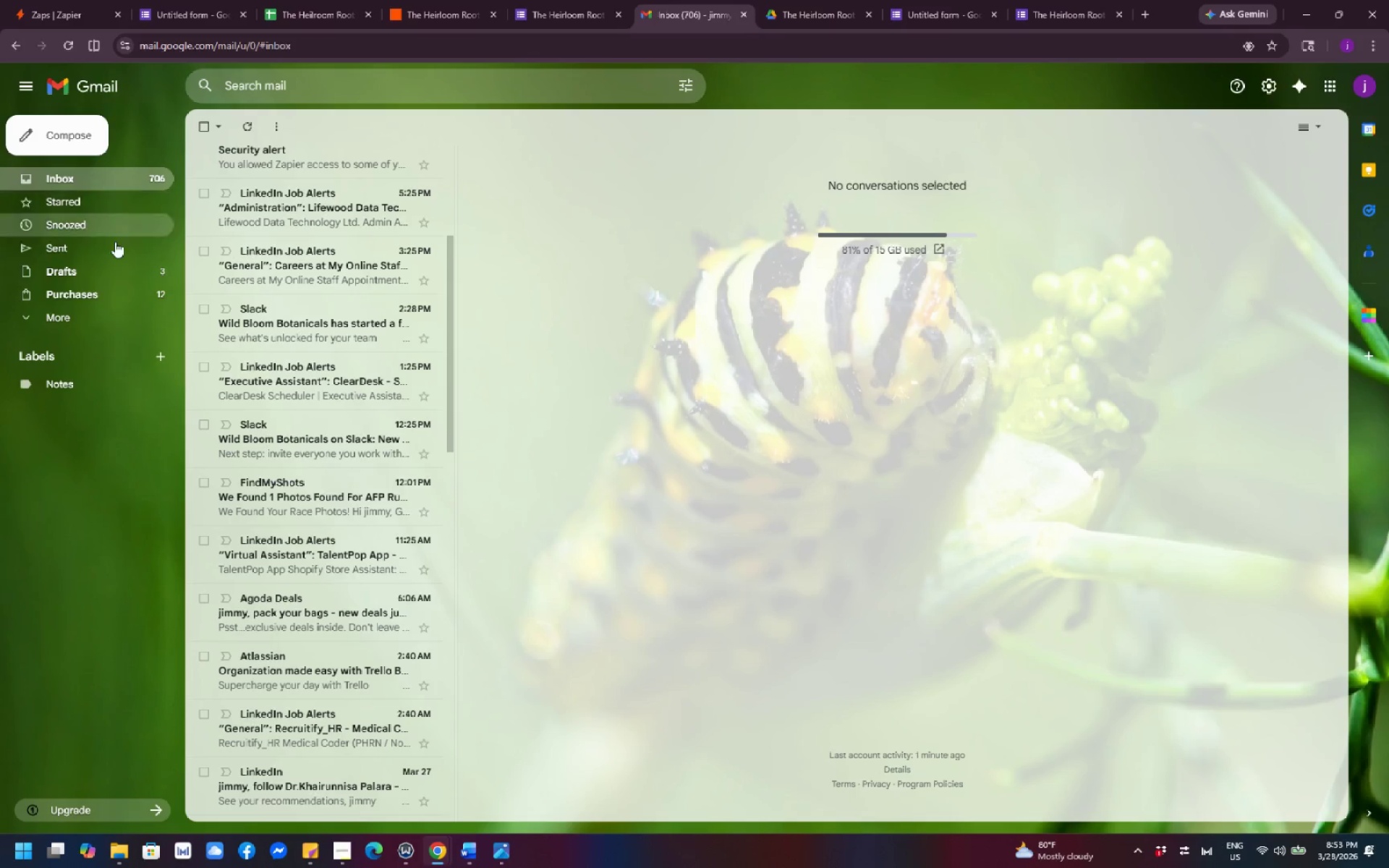 
mouse_move([95, 307])
 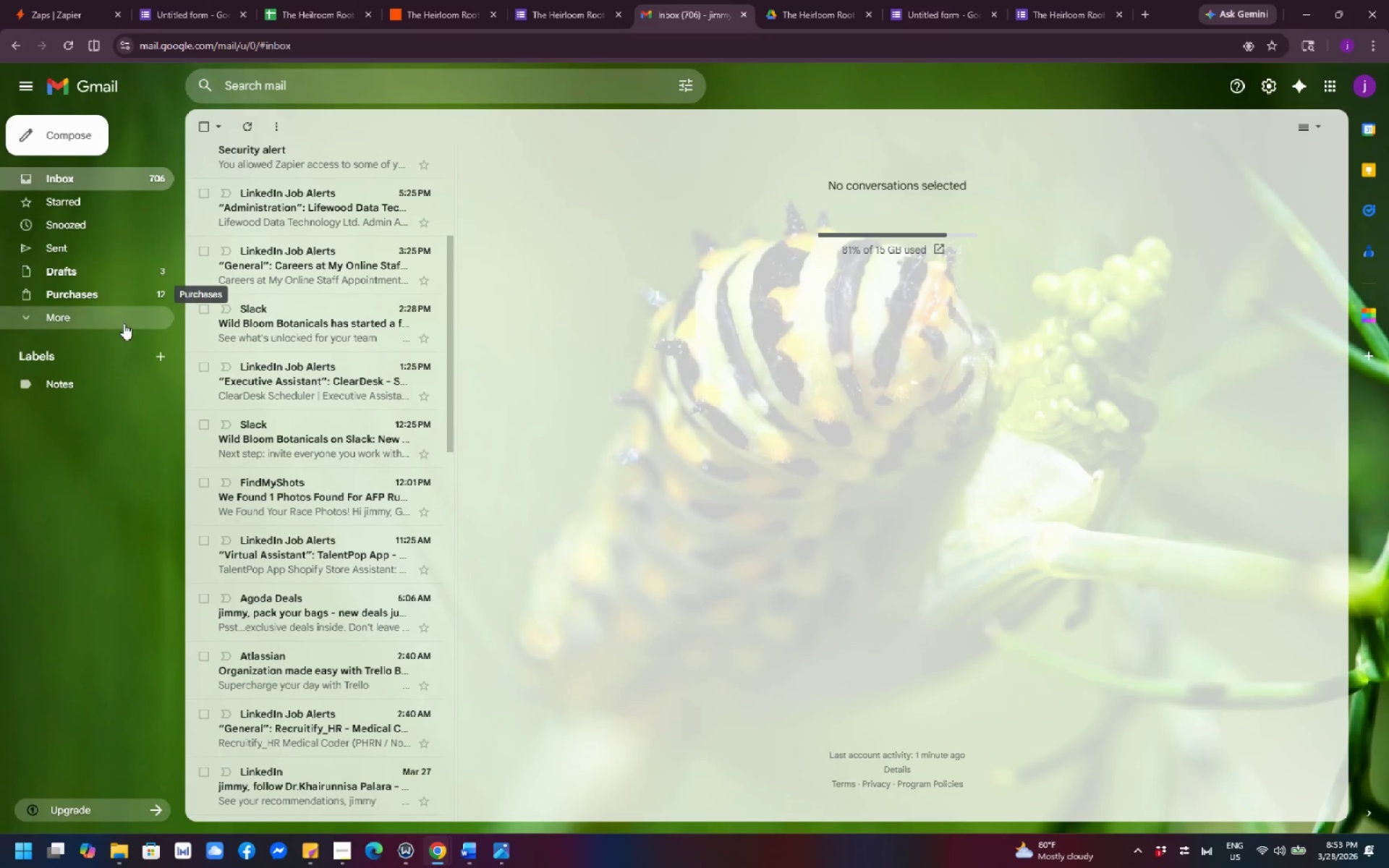 
mouse_move([211, 304])
 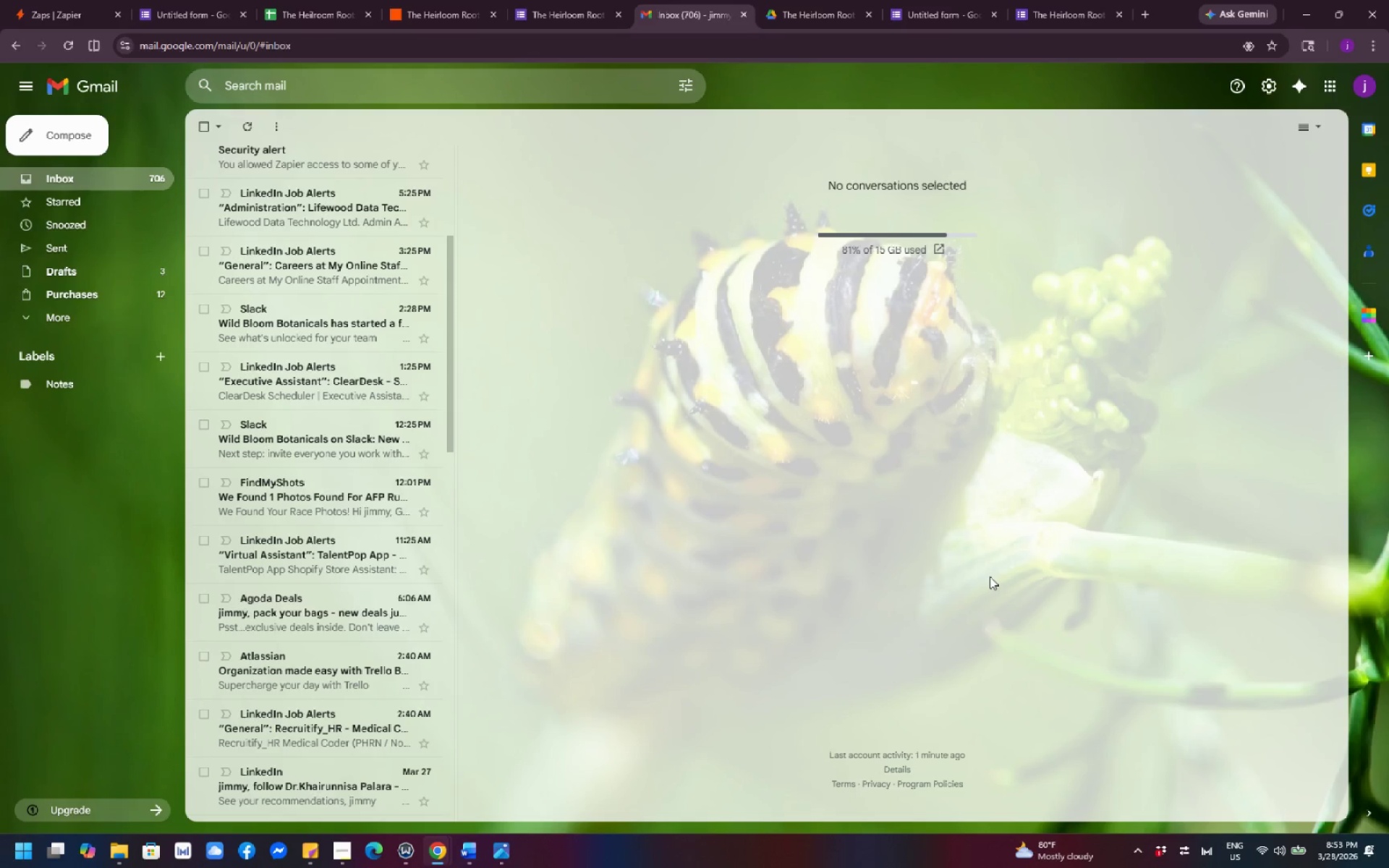 
wait(32.1)
 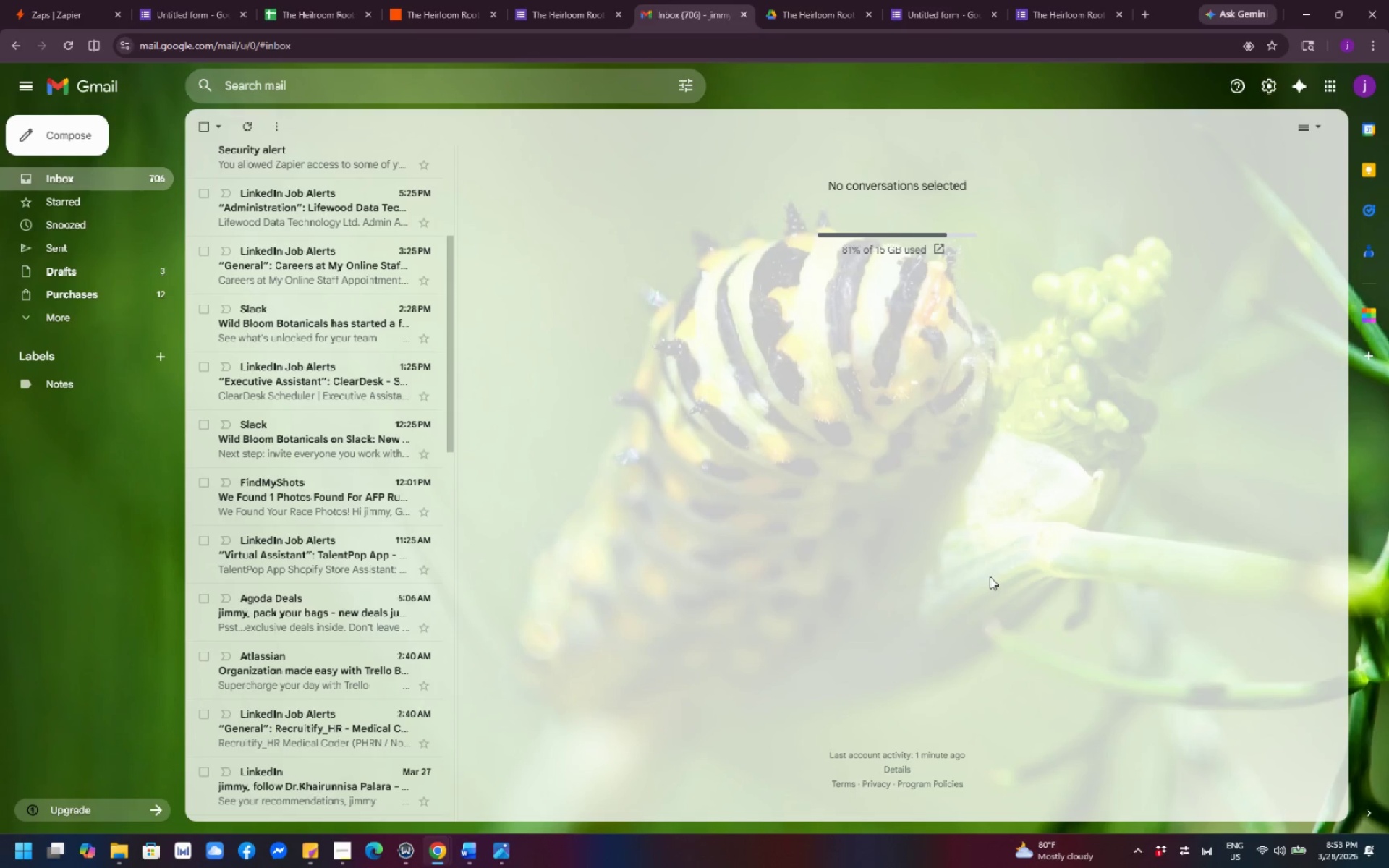 
left_click([797, 20])
 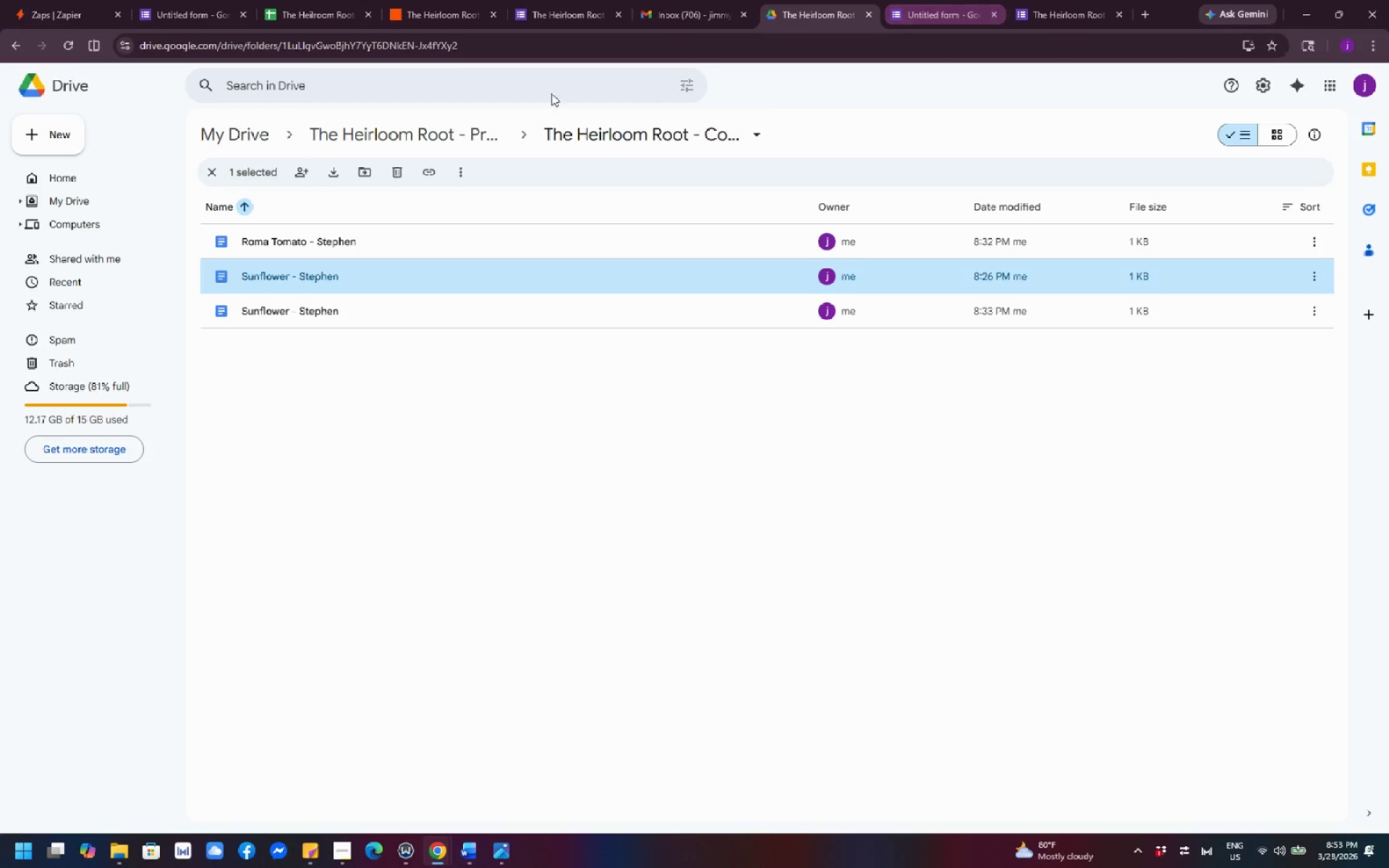 
left_click([667, 20])
 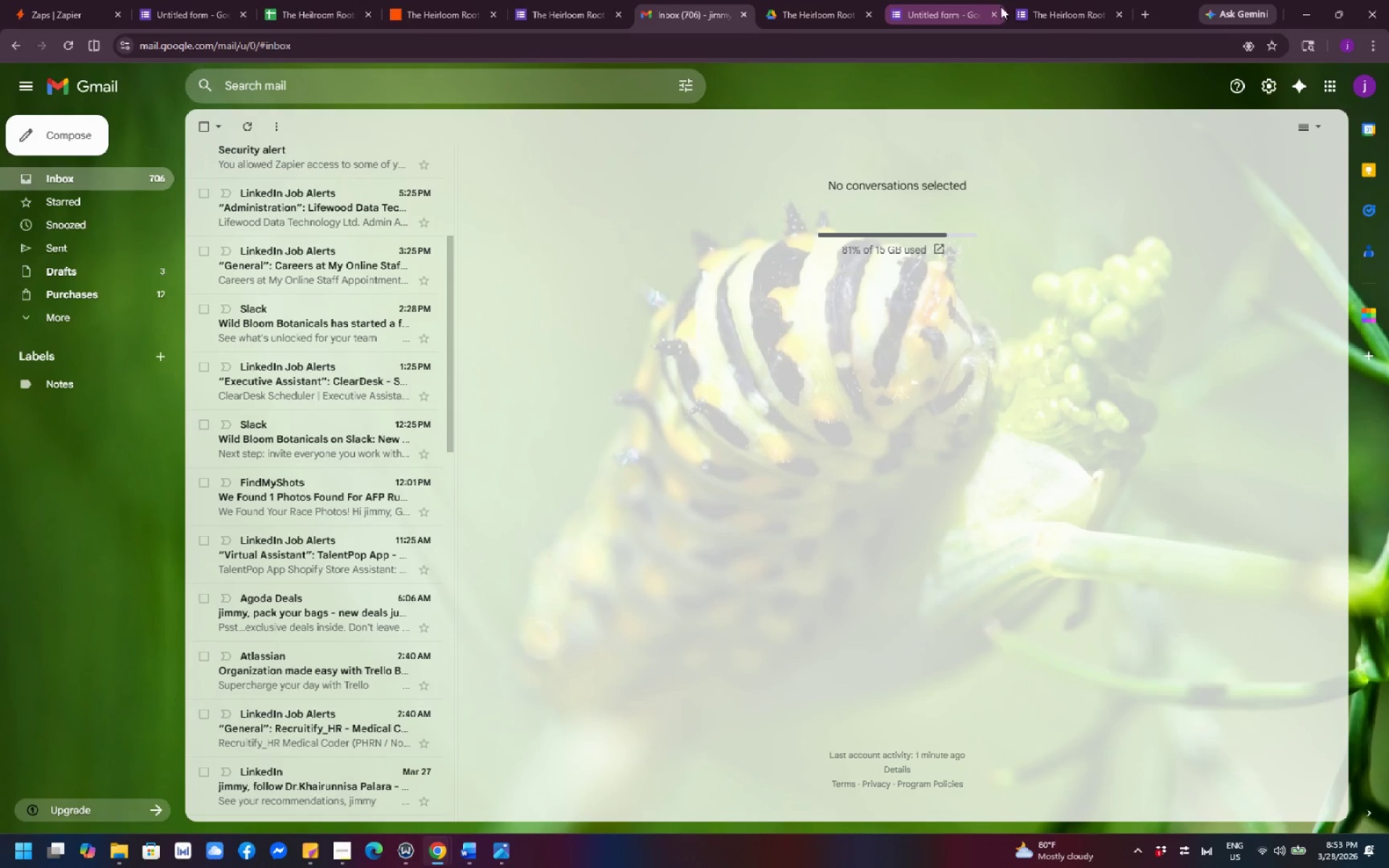 
left_click([1051, 14])
 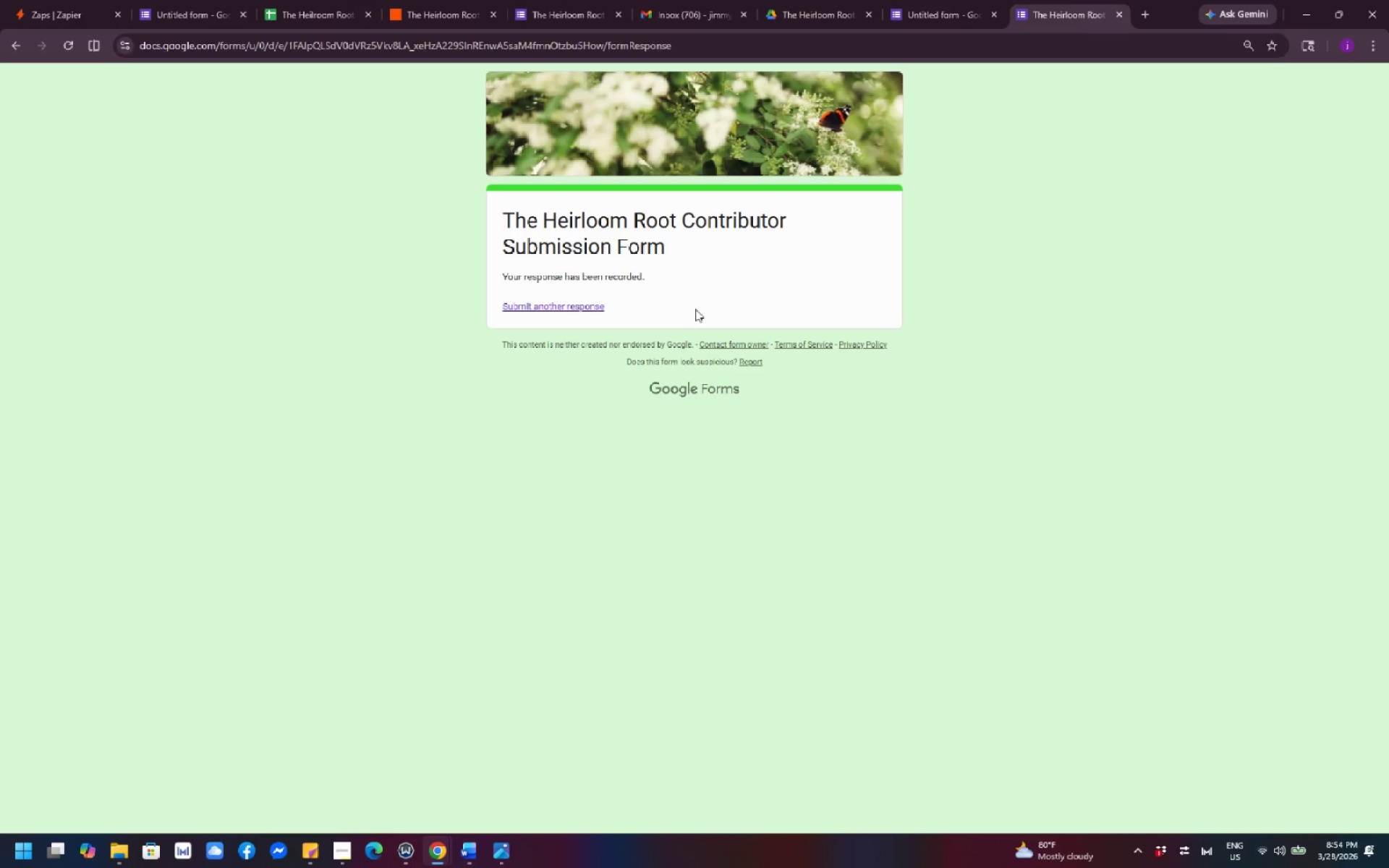 
scroll: coordinate [196, 214], scroll_direction: up, amount: 11.0
 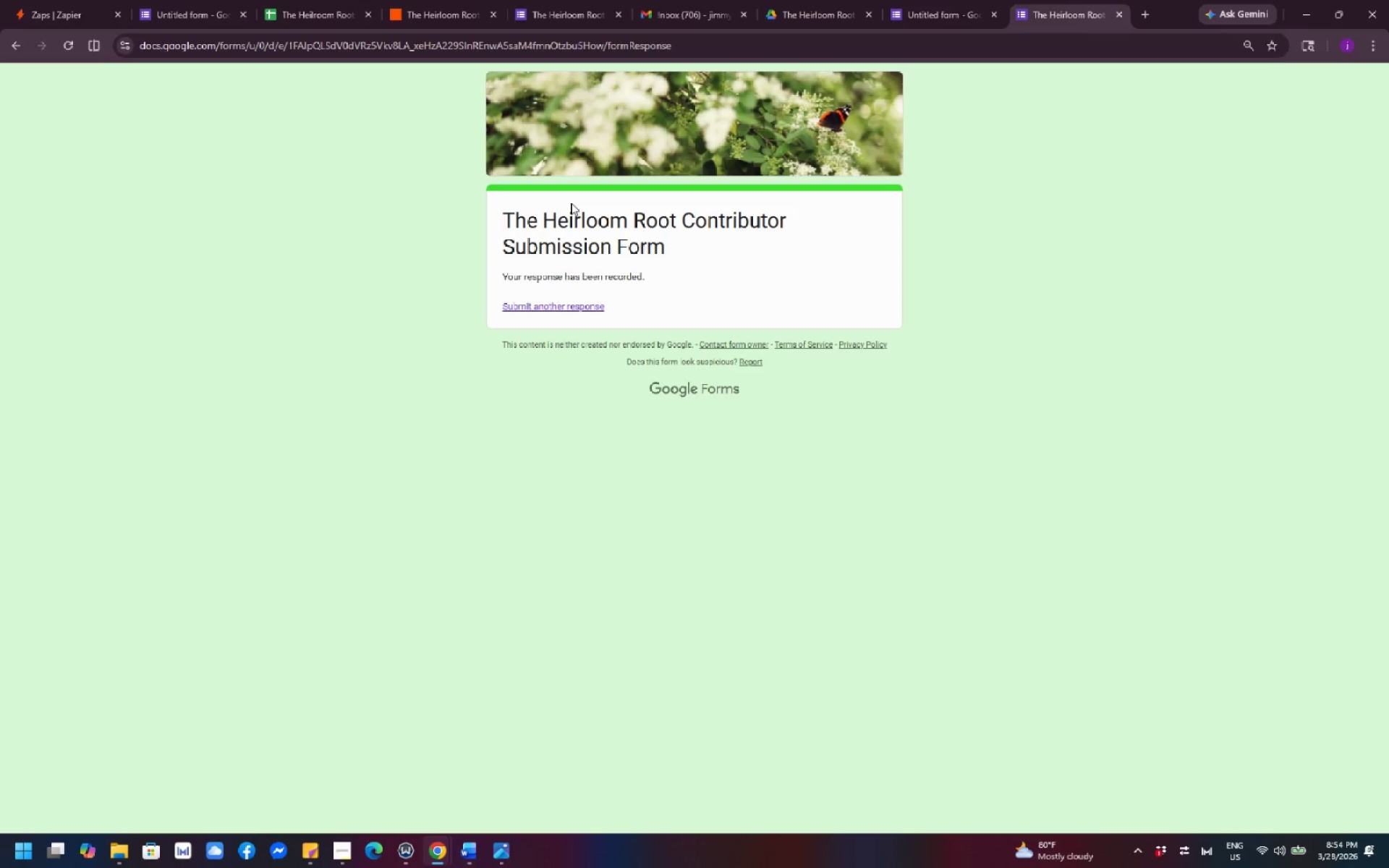 
left_click([571, 203])
 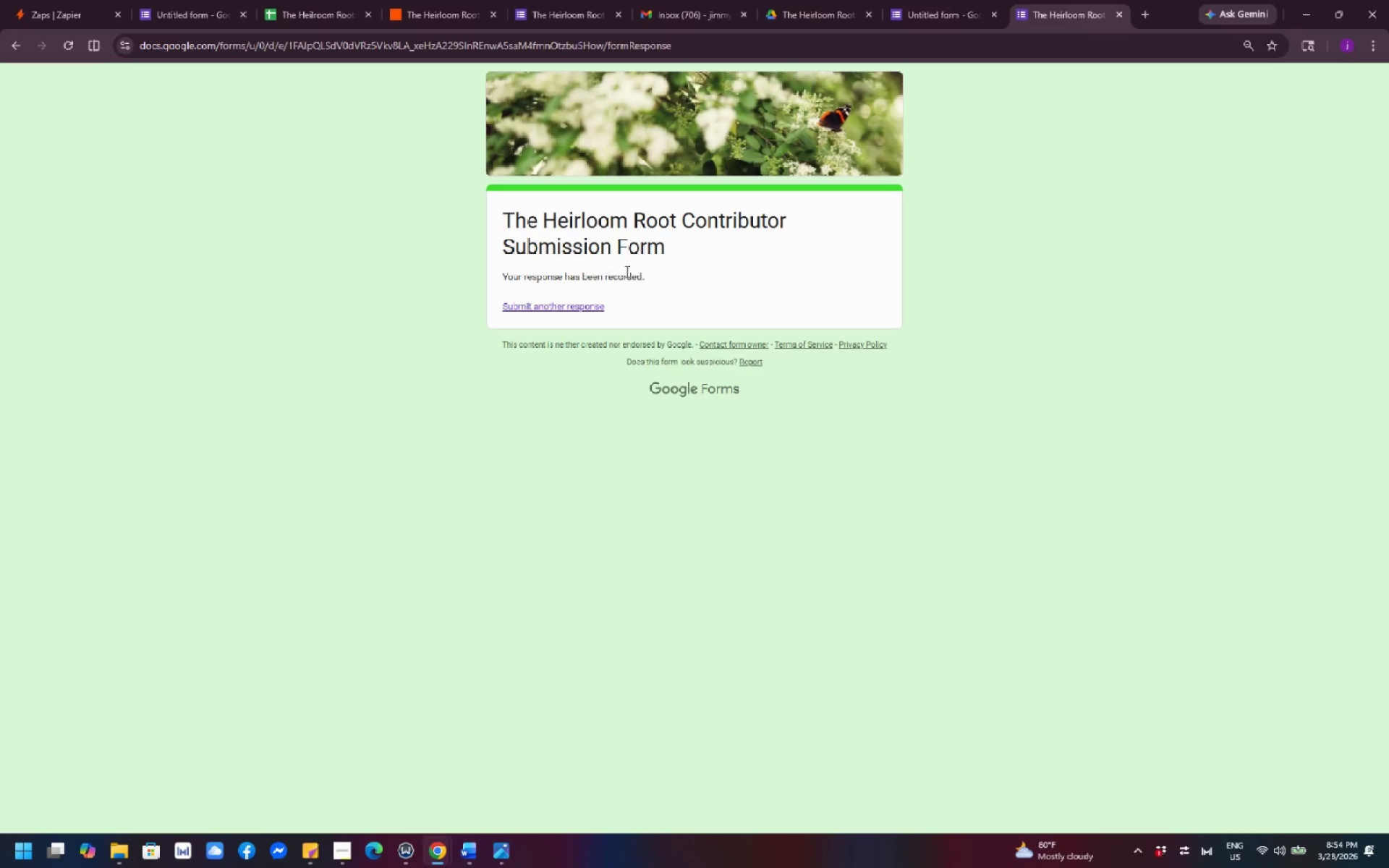 
left_click([743, 220])
 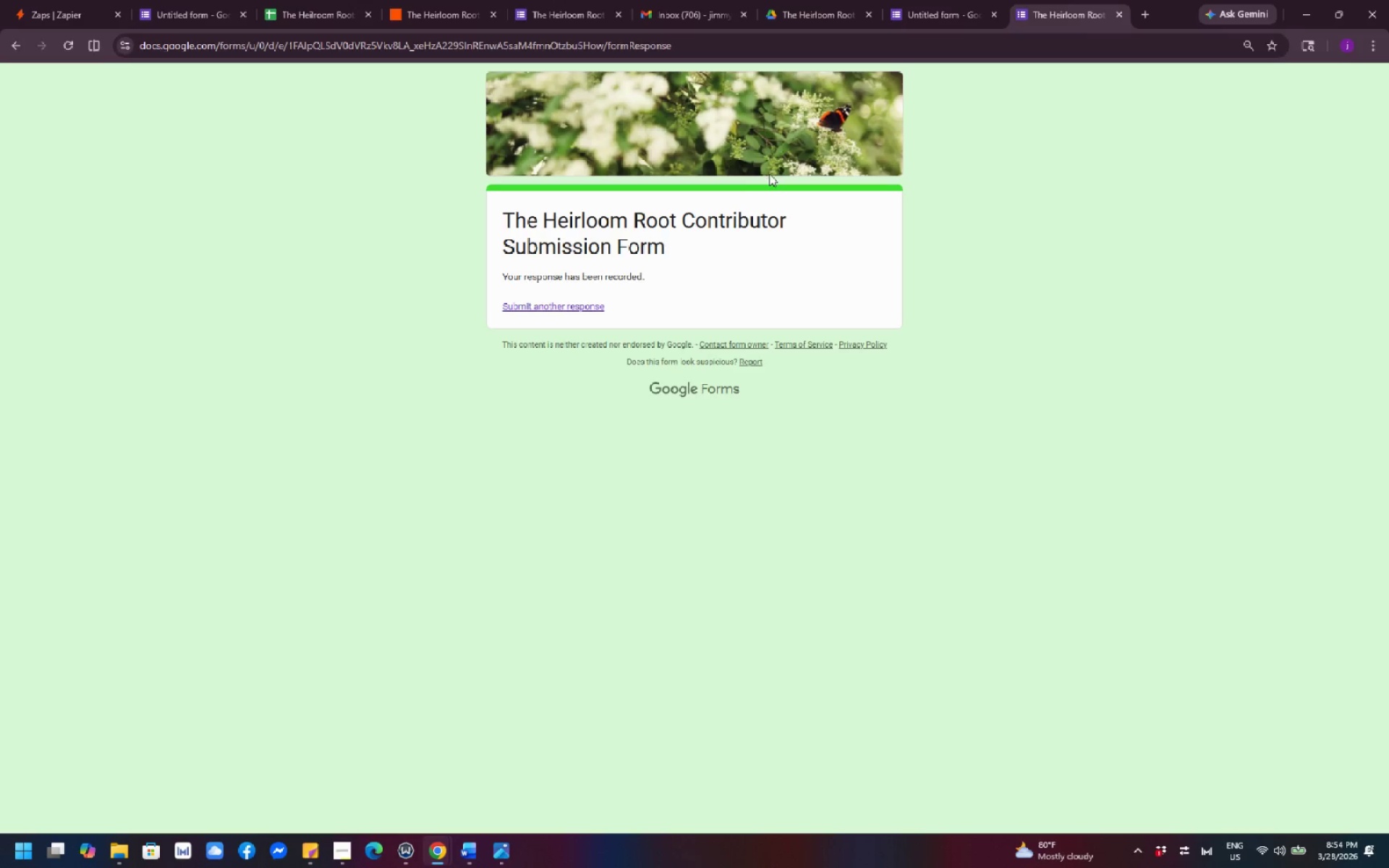 
left_click([773, 171])
 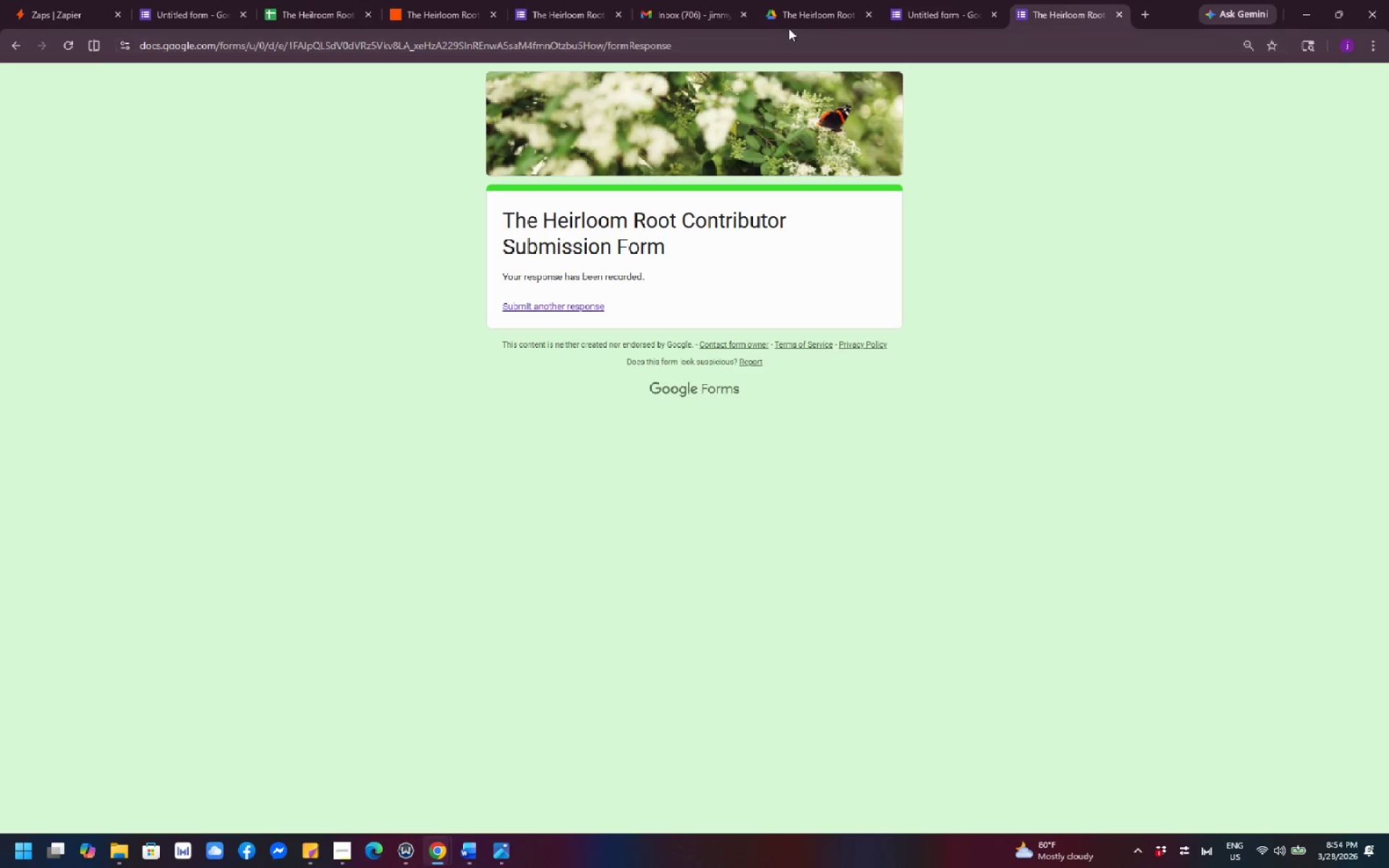 
left_click([799, 21])
 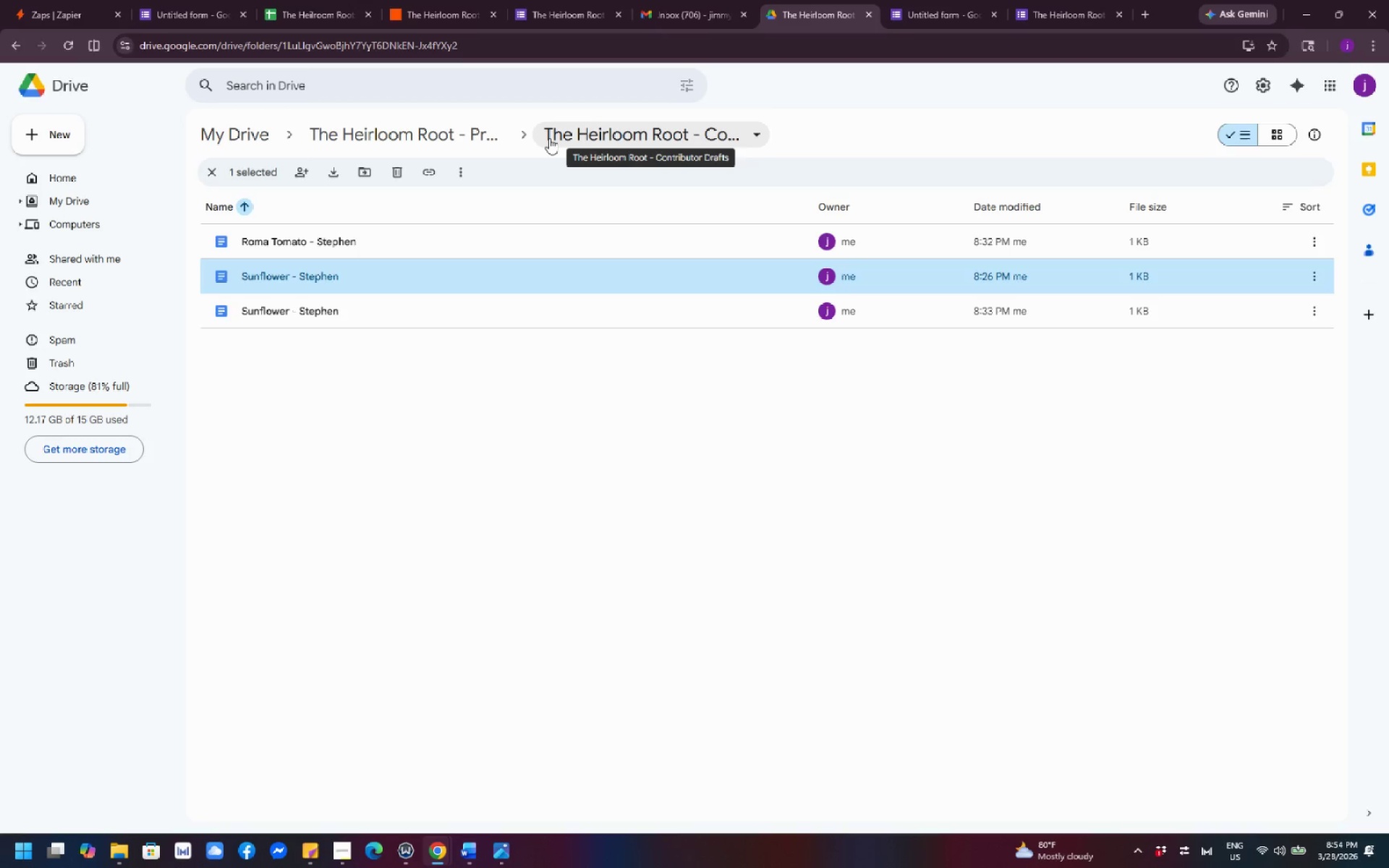 
wait(14.74)
 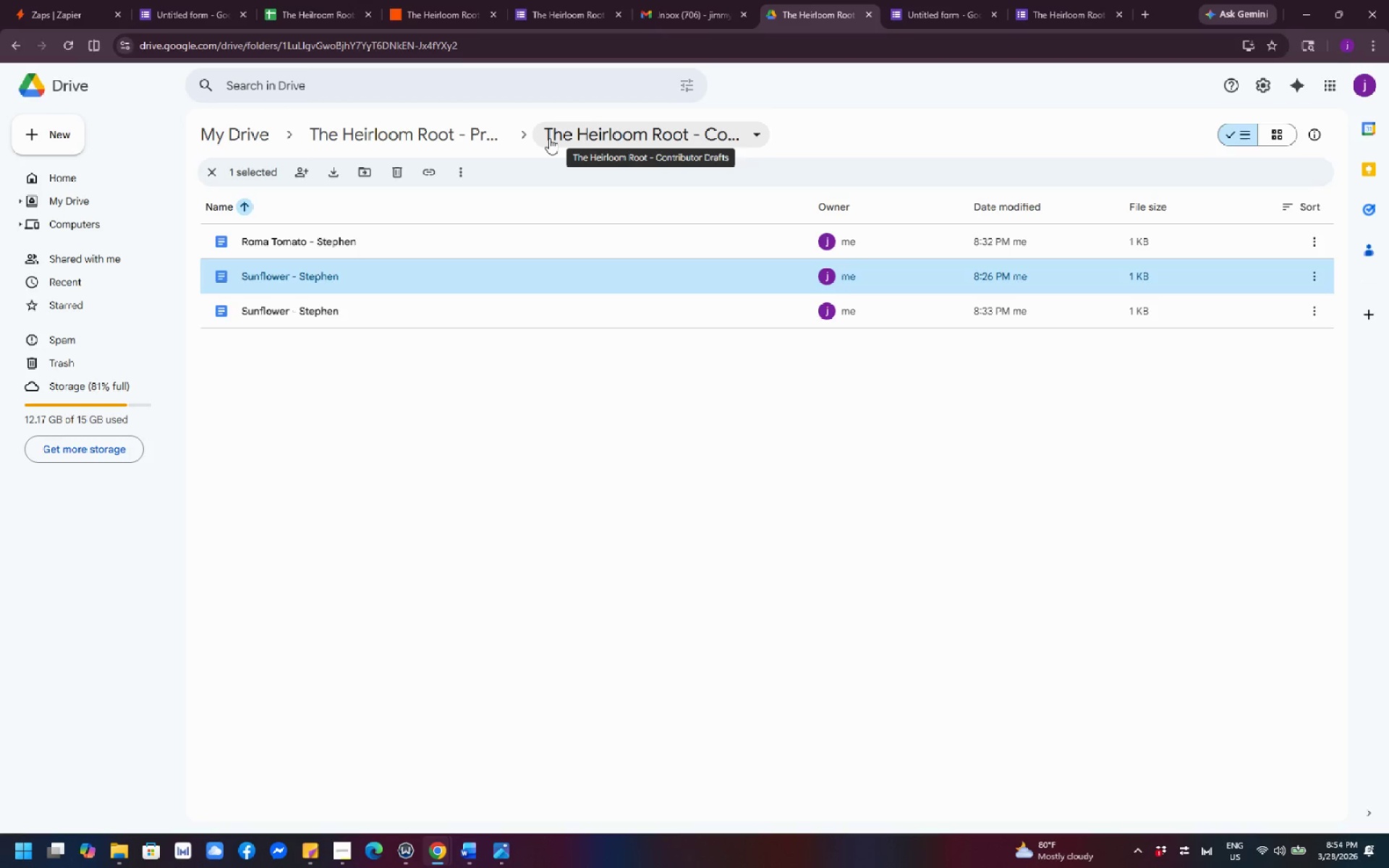 
left_click([430, 1])
 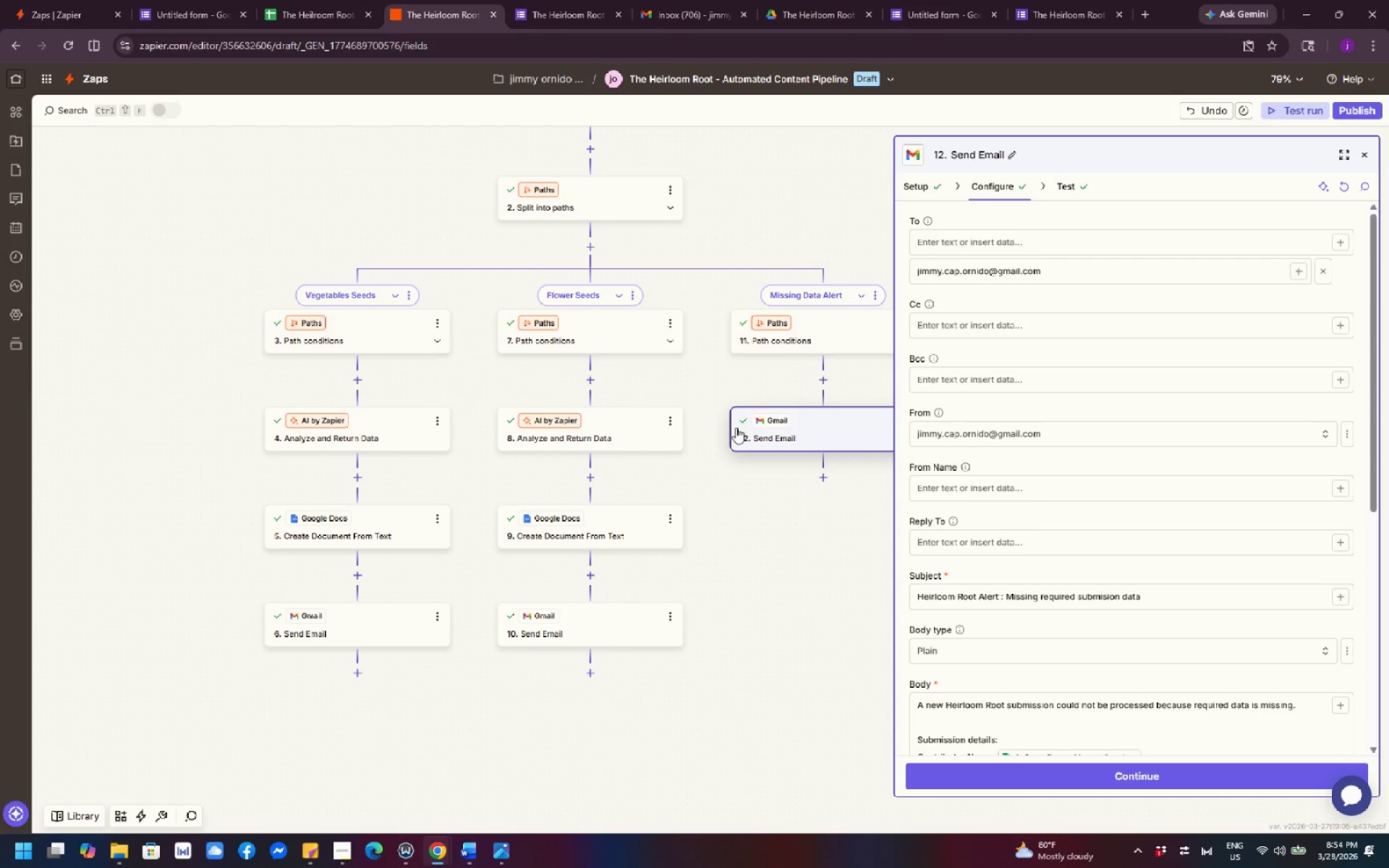 
left_click([767, 618])
 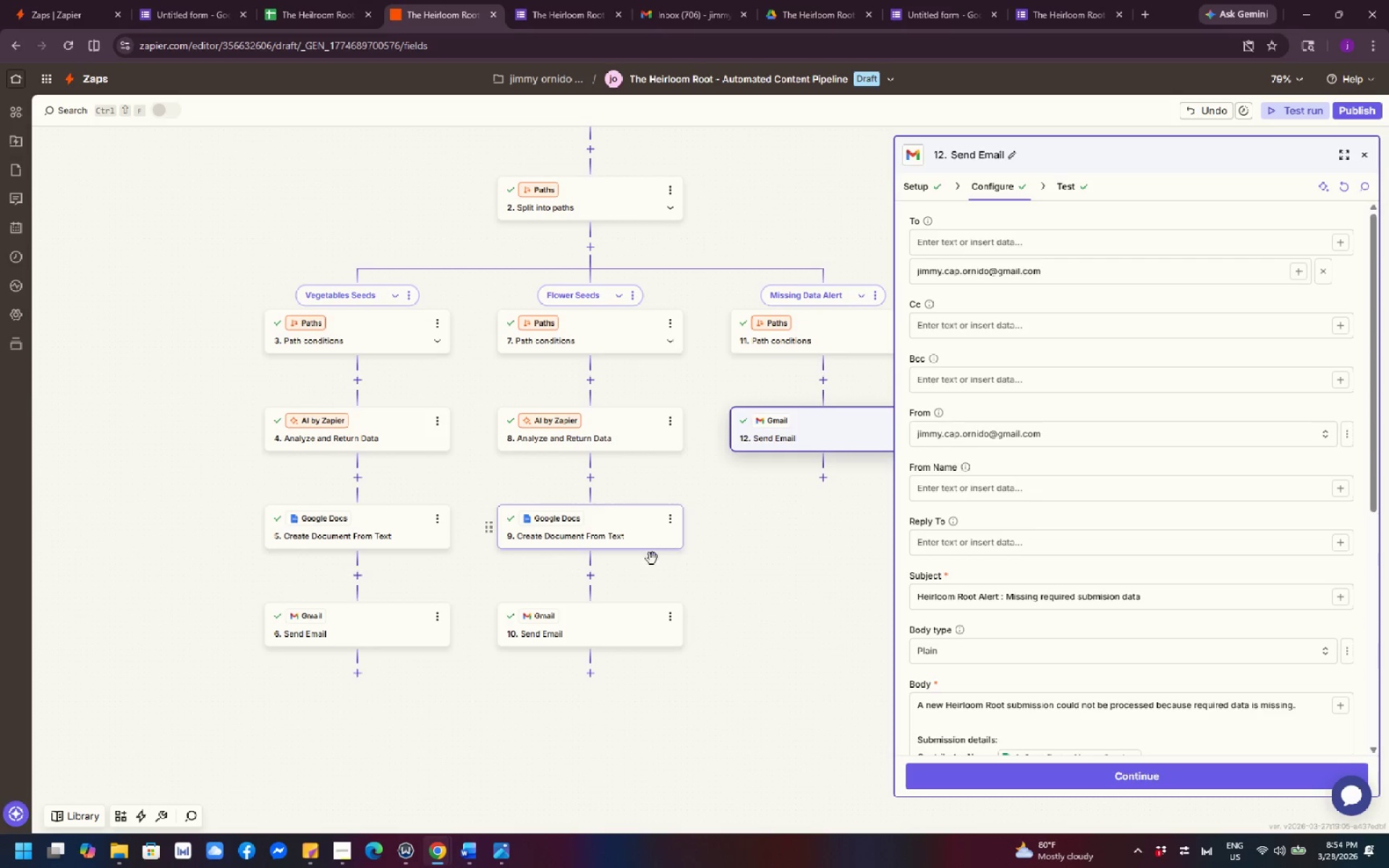 
wait(5.33)
 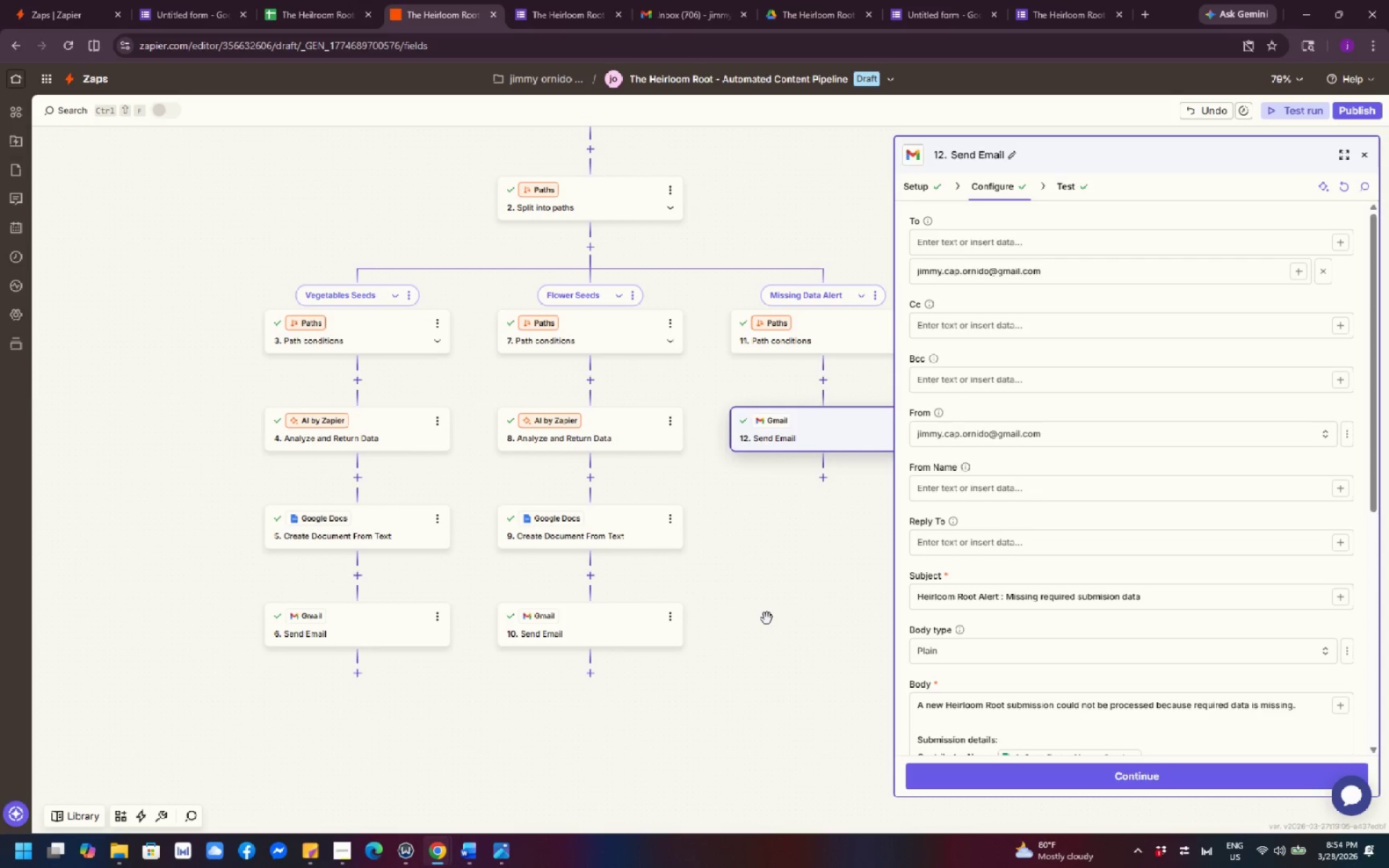 
scroll: coordinate [723, 563], scroll_direction: up, amount: 4.0
 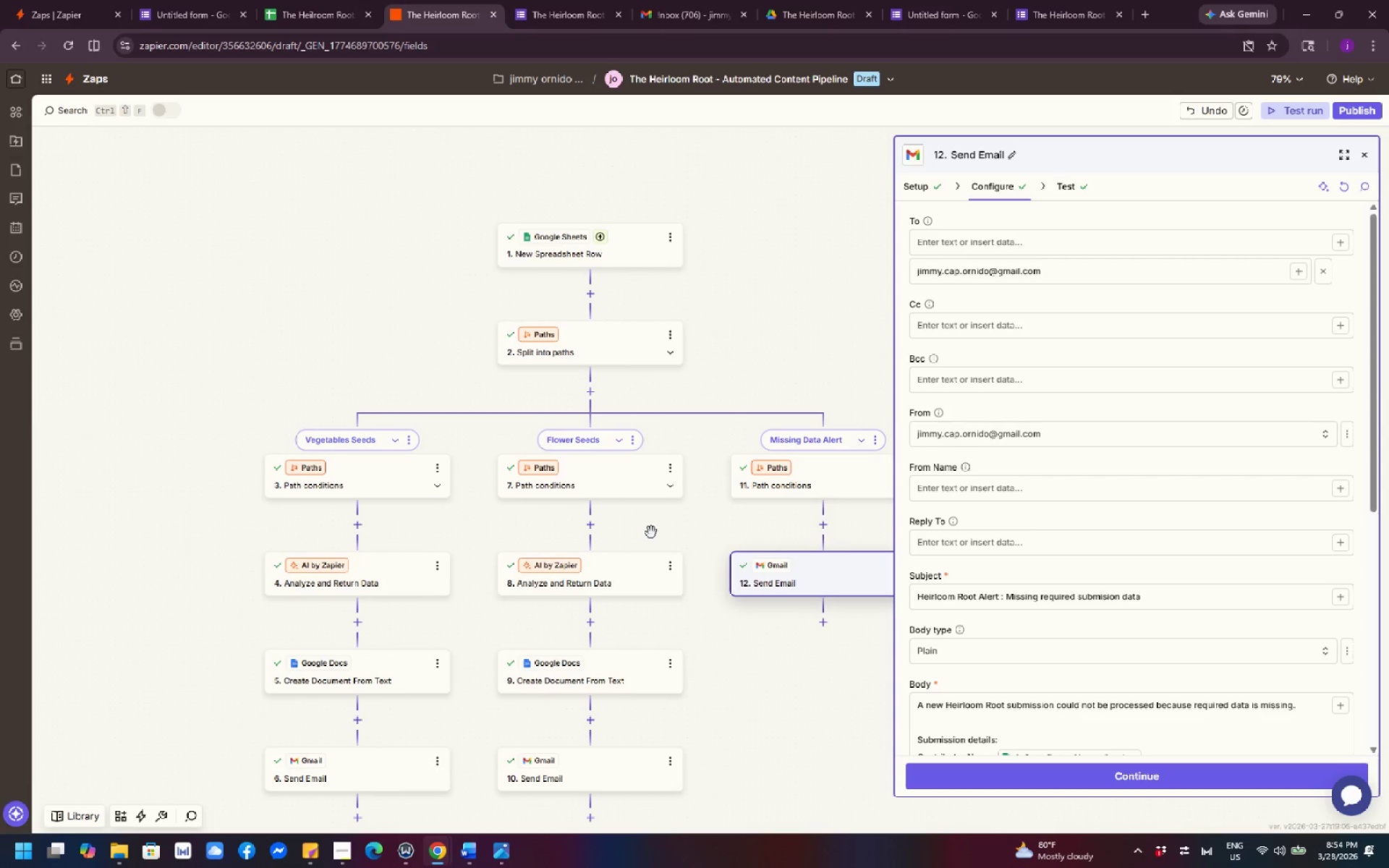 
mouse_move([504, 570])
 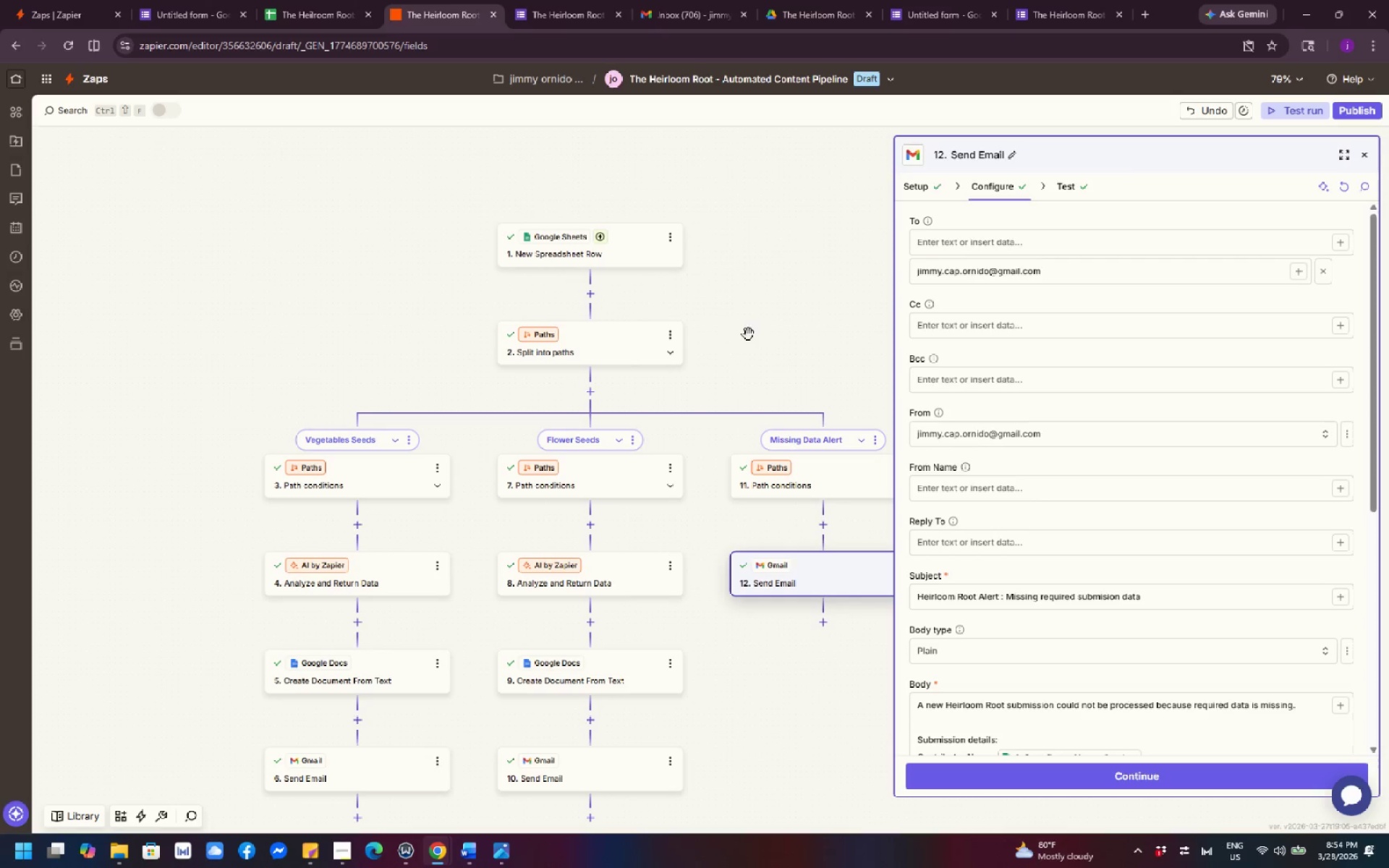 
scroll: coordinate [760, 341], scroll_direction: down, amount: 1.0
 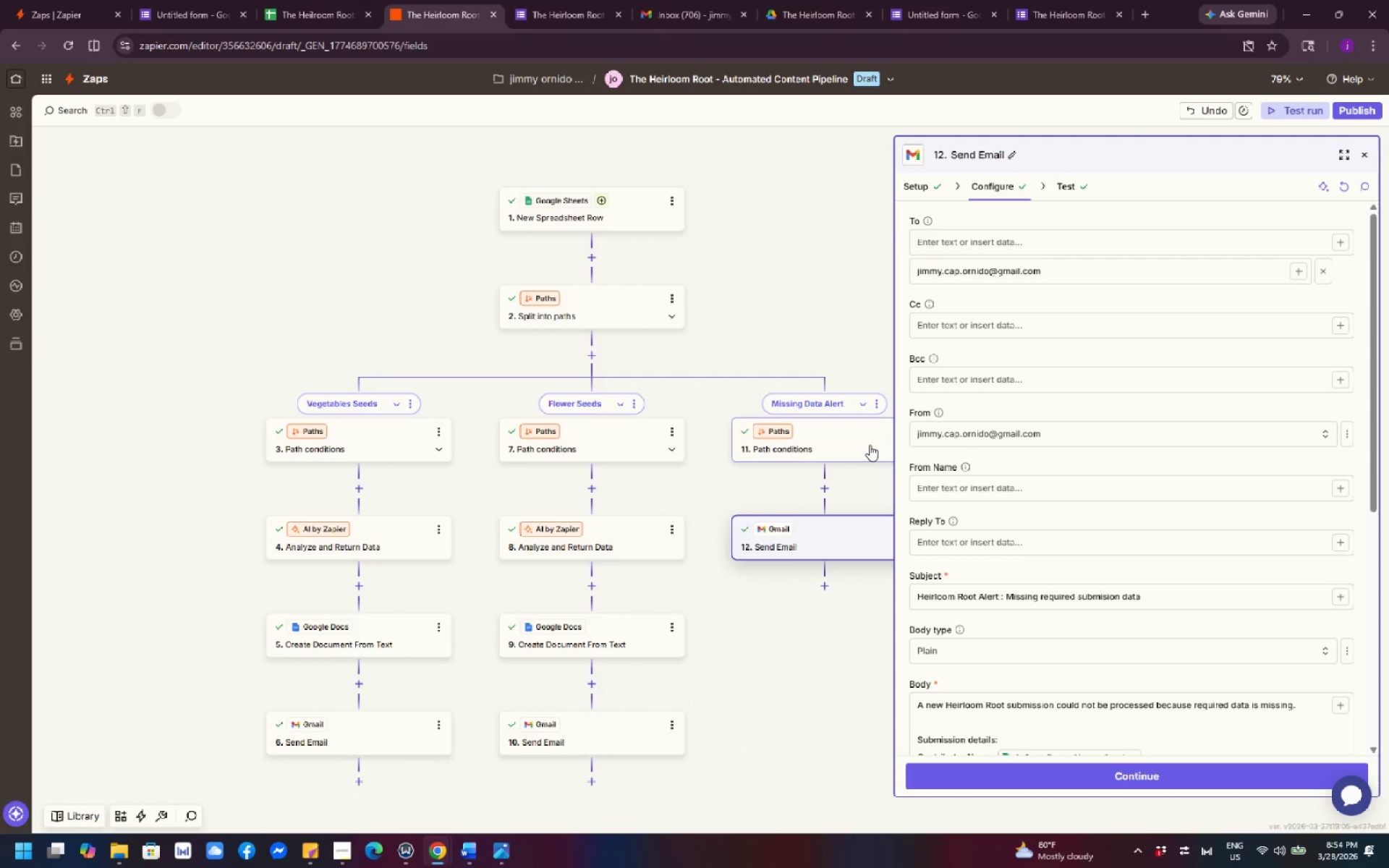 
wait(17.16)
 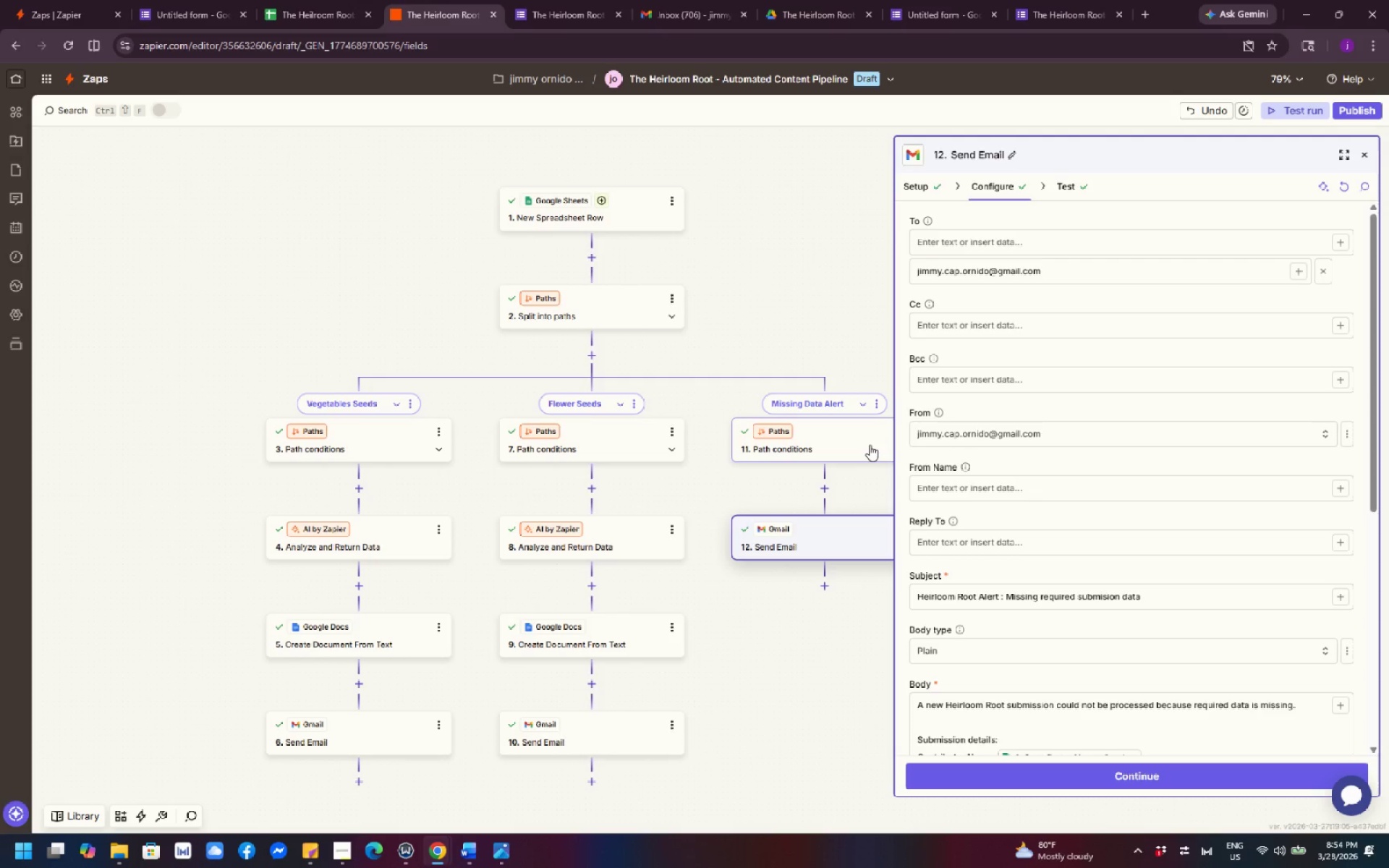 
left_click([833, 704])
 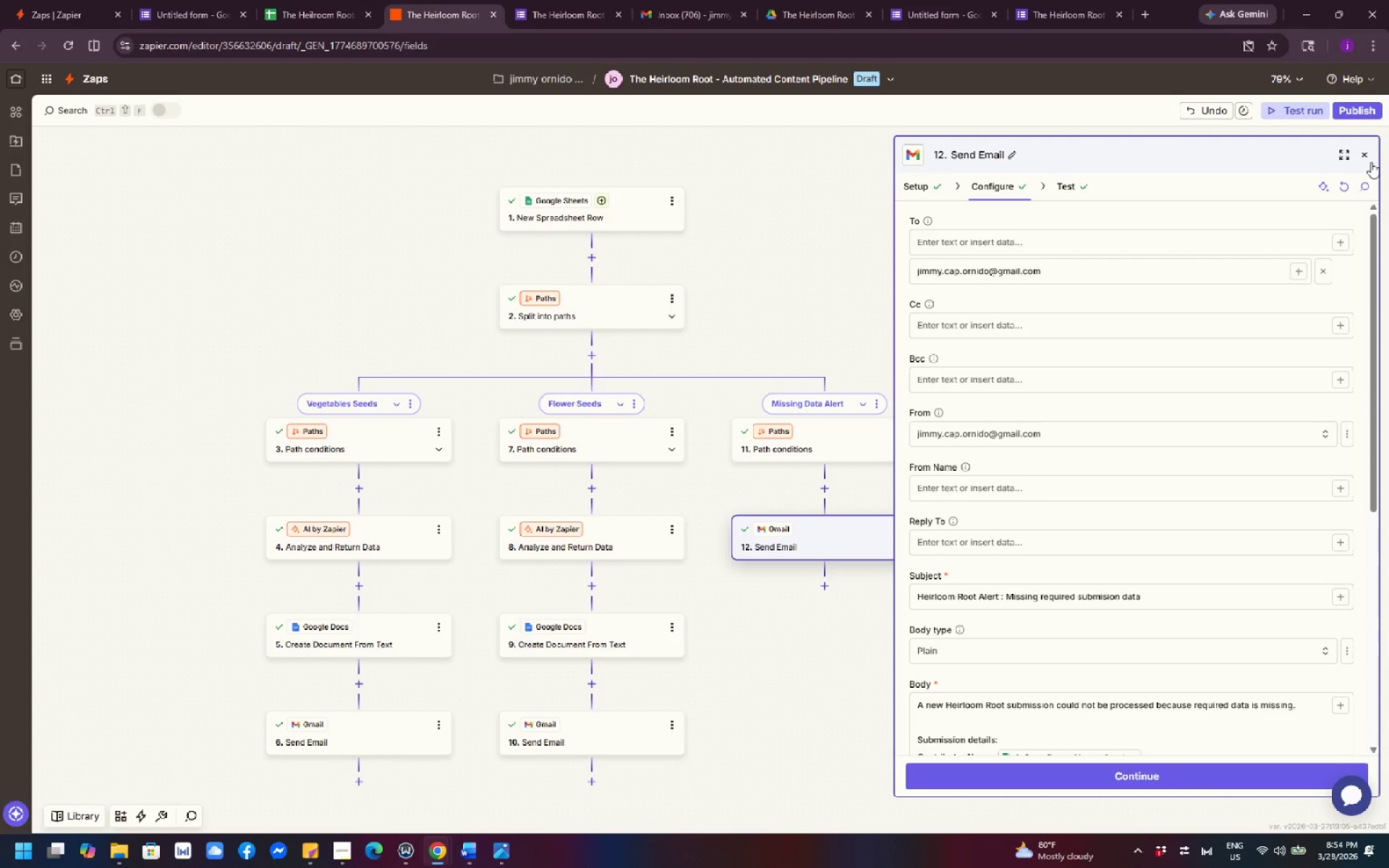 
left_click([1367, 156])
 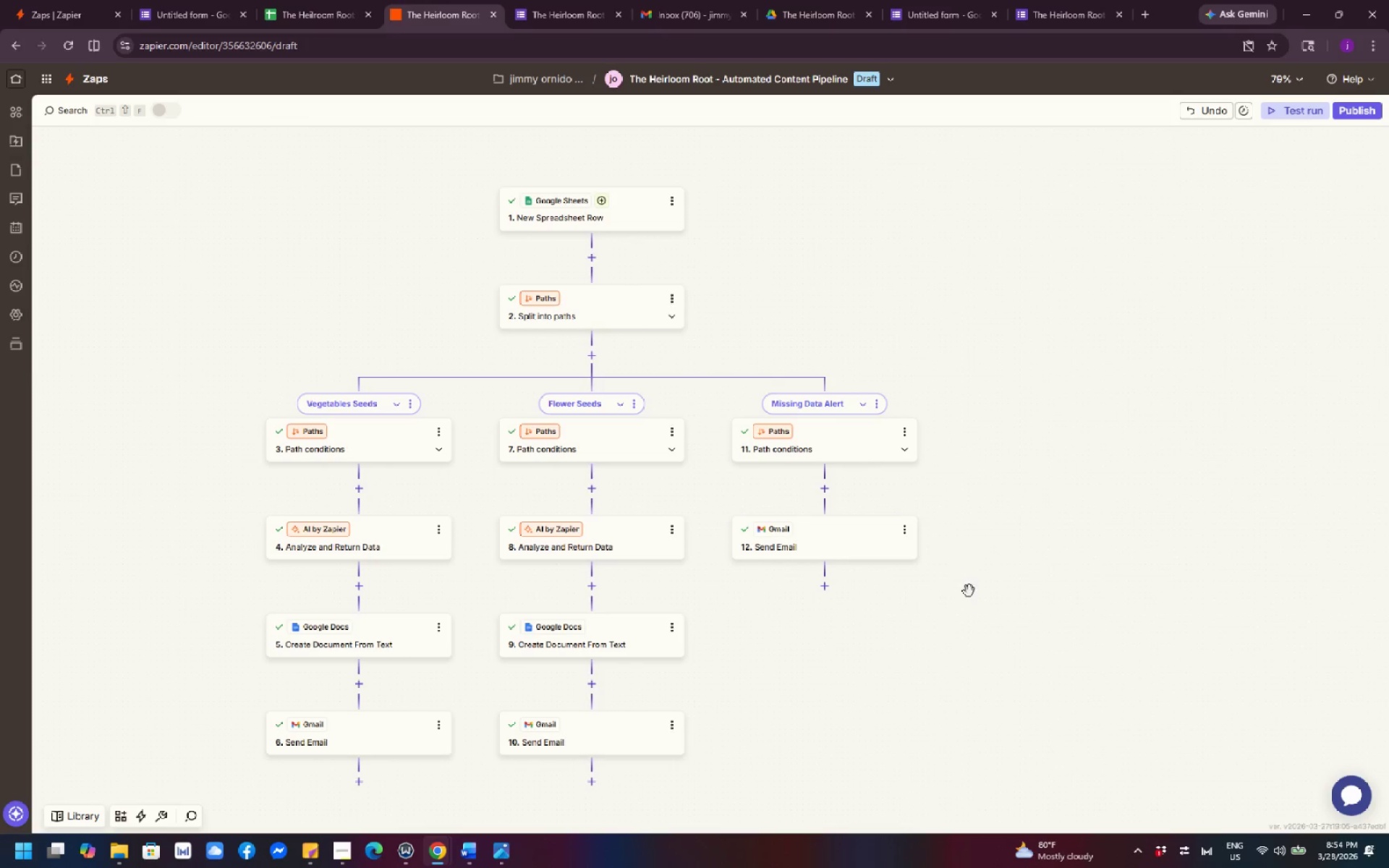 
scroll: coordinate [974, 587], scroll_direction: down, amount: 1.0
 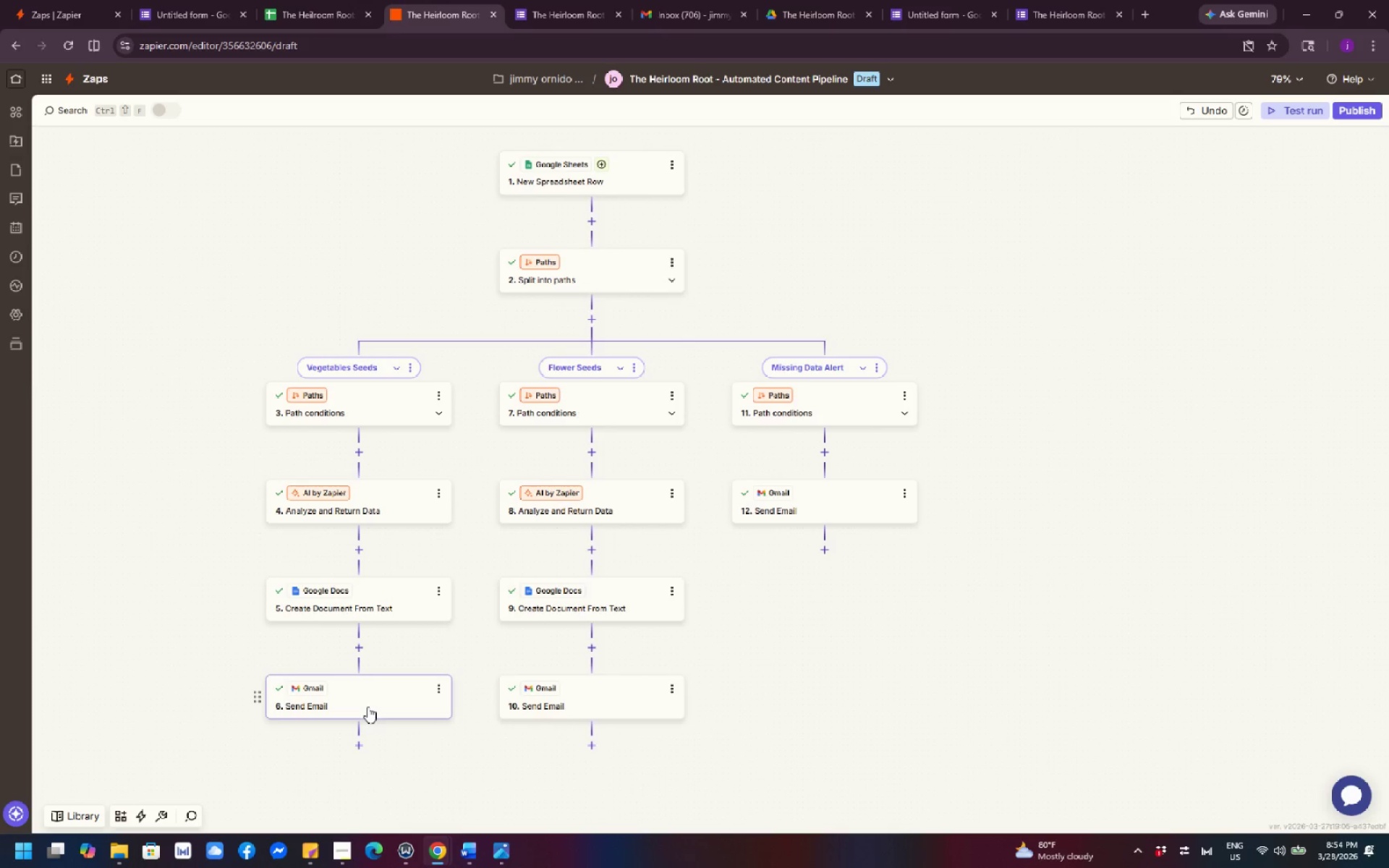 
left_click([368, 707])
 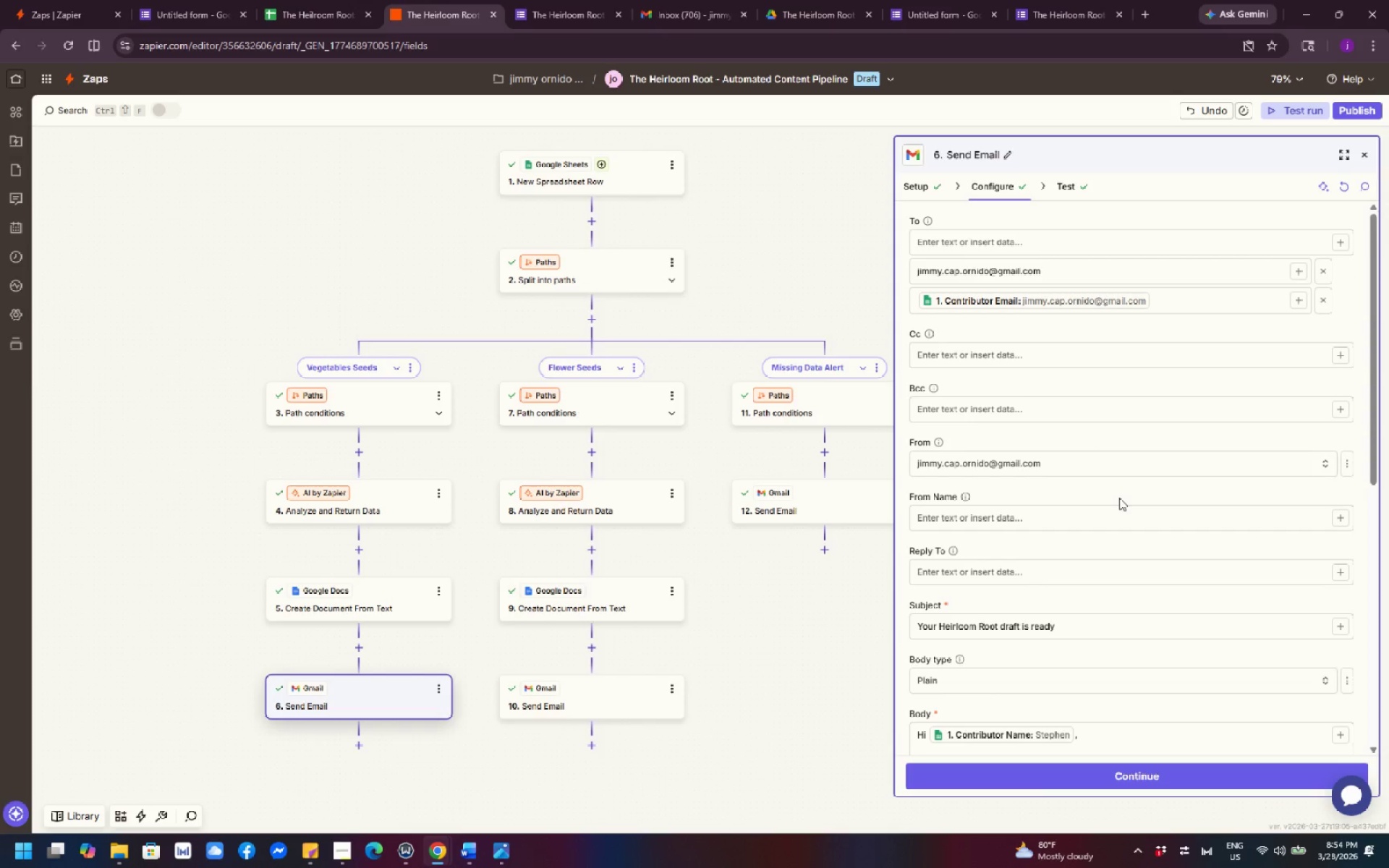 
wait(8.19)
 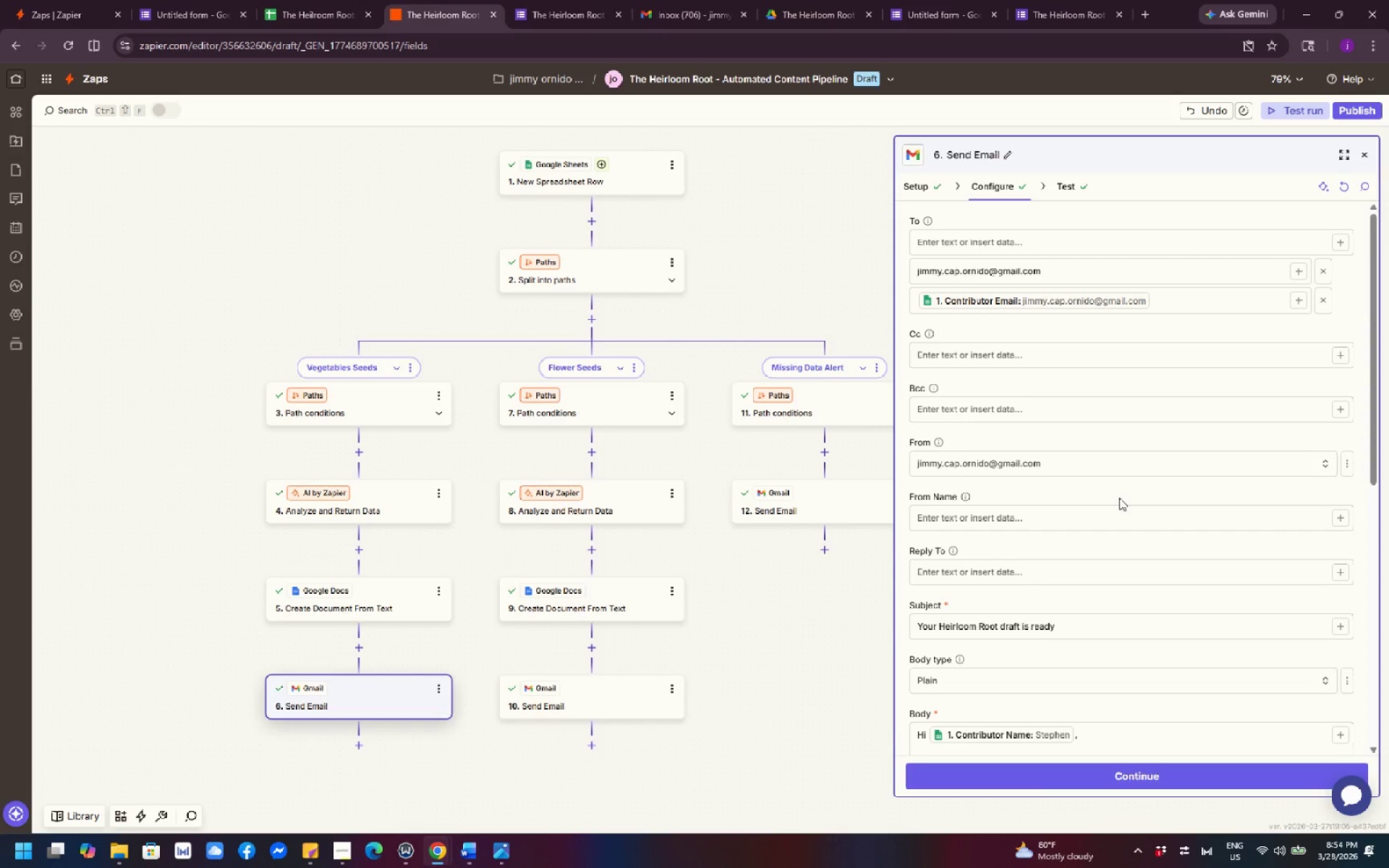 
scroll: coordinate [1157, 482], scroll_direction: down, amount: 4.0
 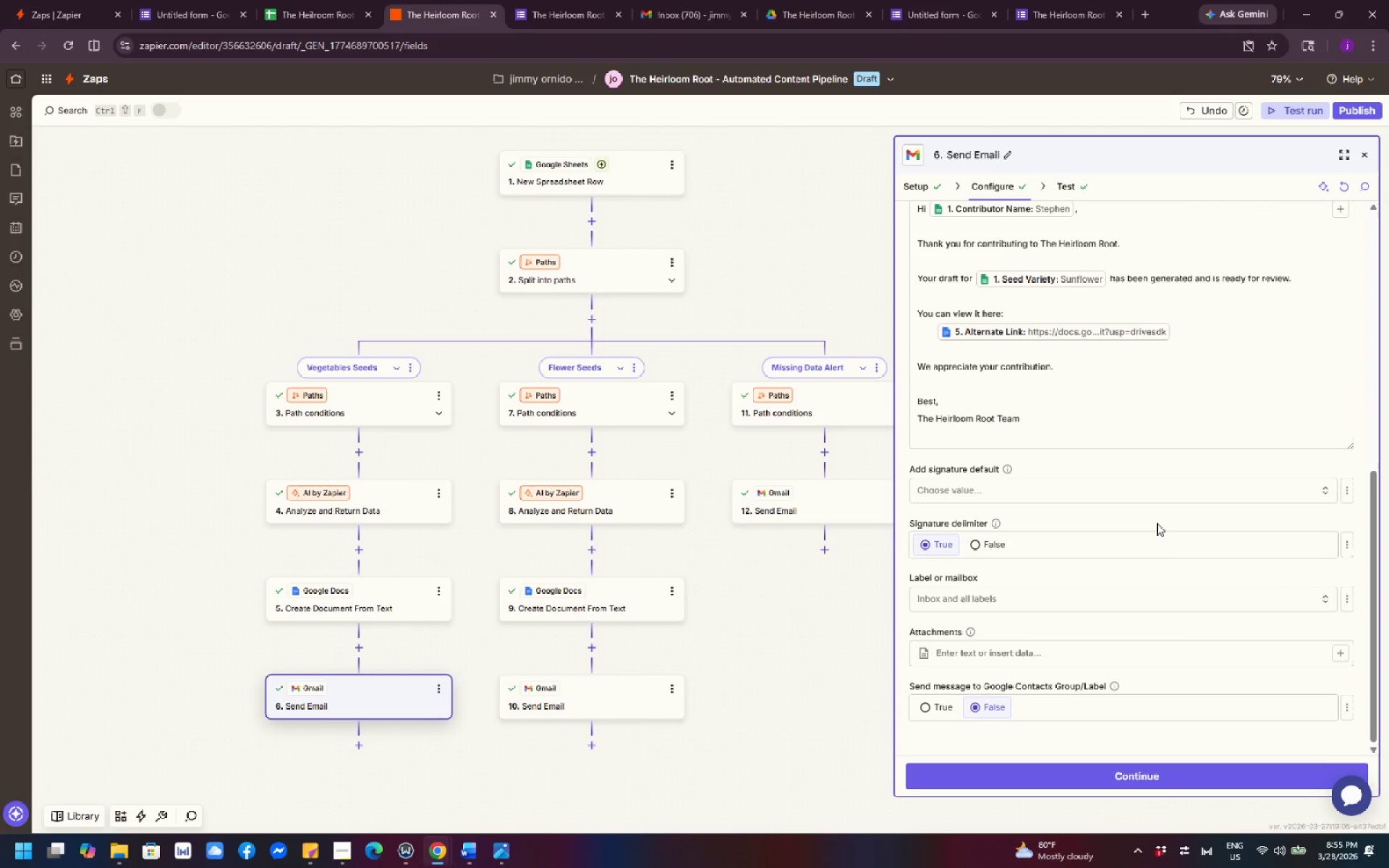 
left_click([1178, 772])
 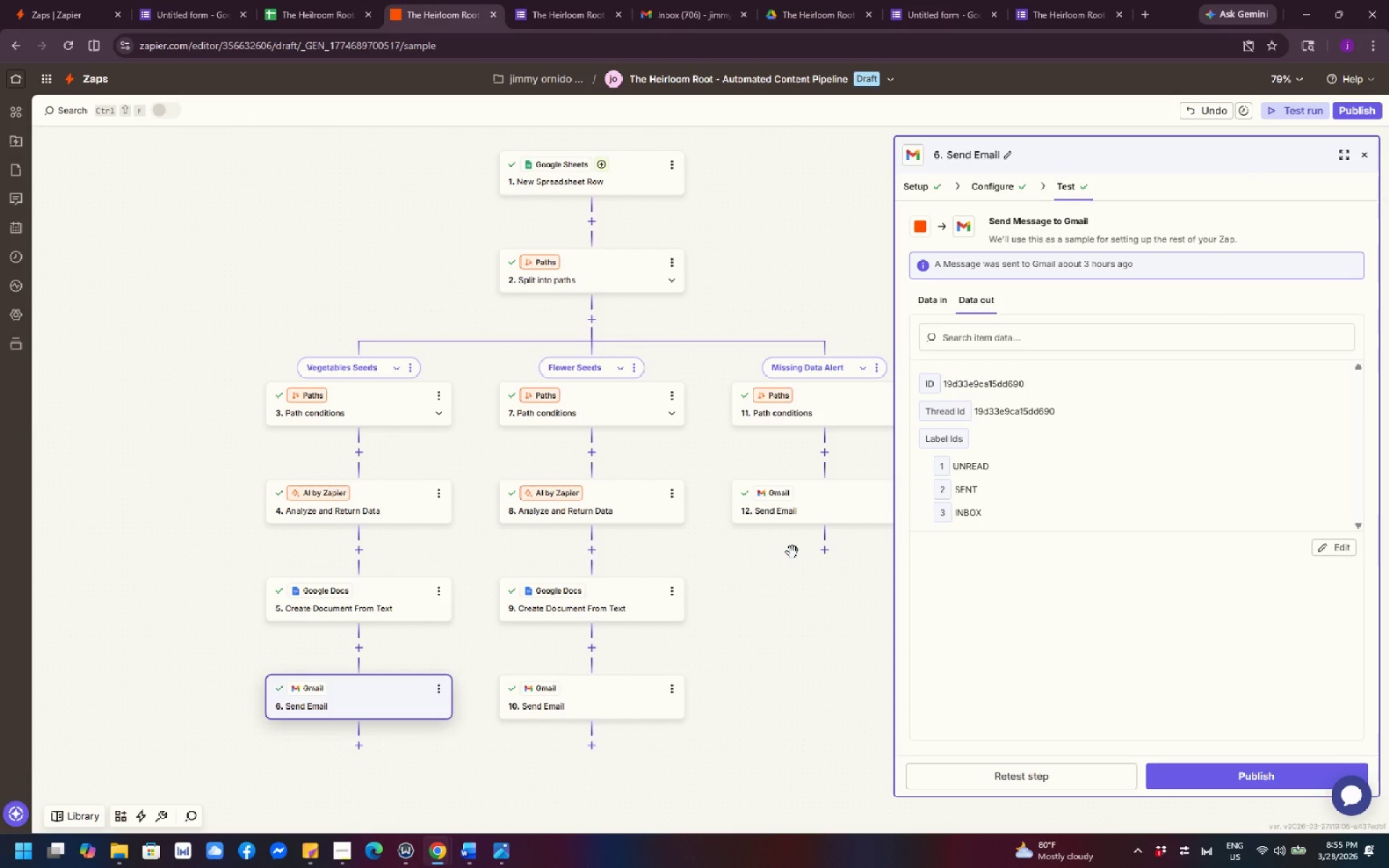 
wait(28.64)
 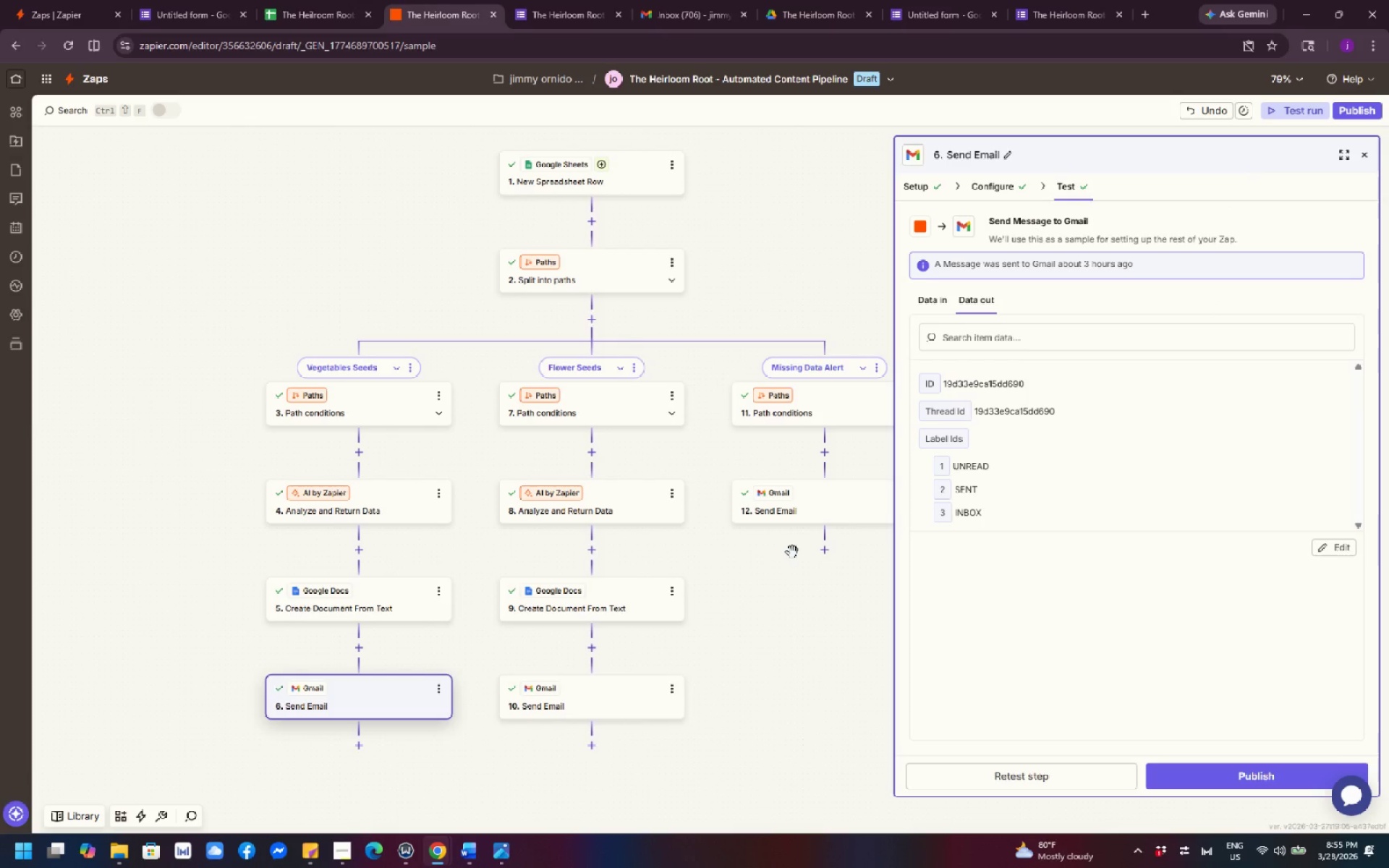 
left_click([1371, 153])
 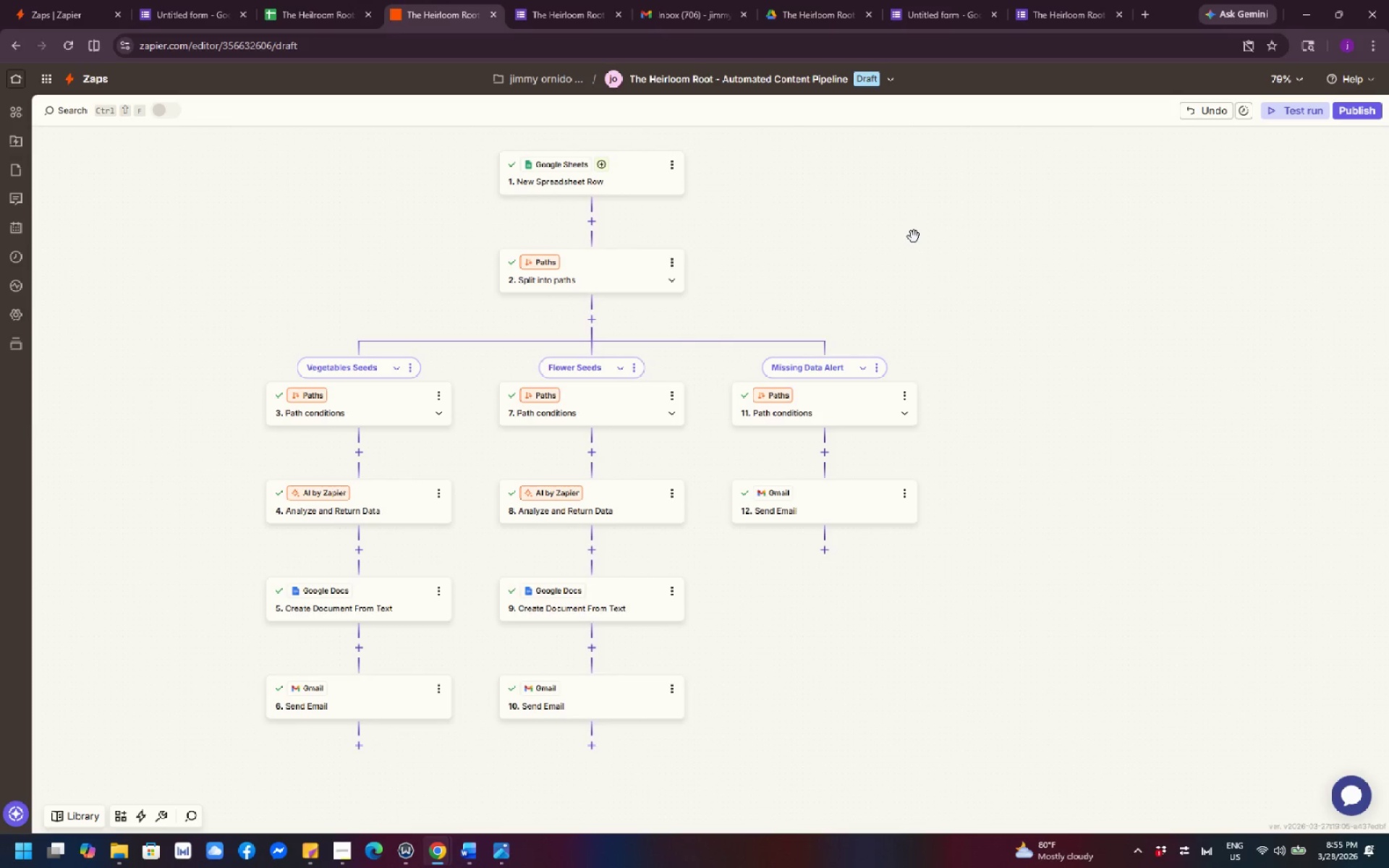 
wait(15.3)
 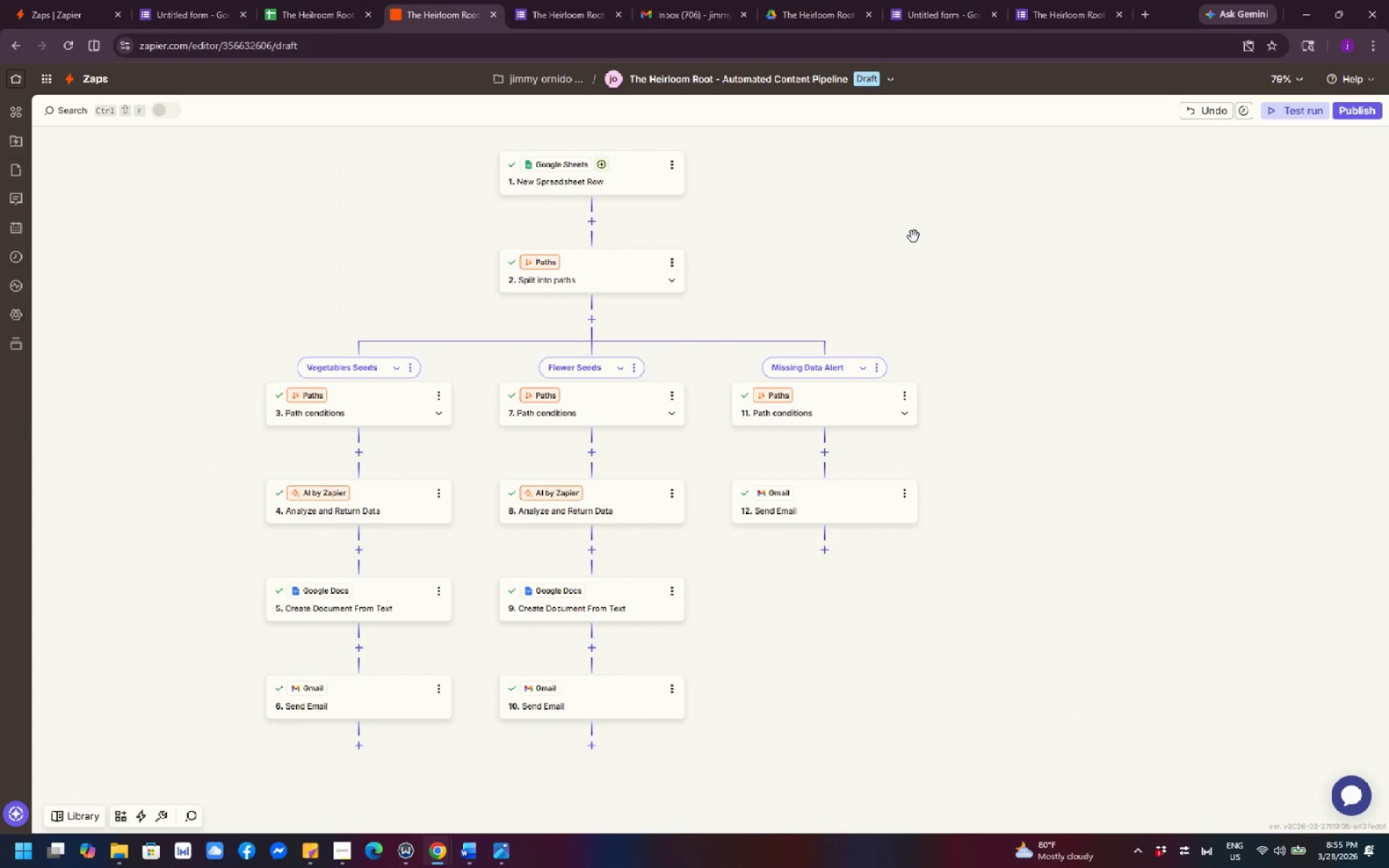 
left_click_drag(start_coordinate=[1108, 526], to_coordinate=[1158, 597])
 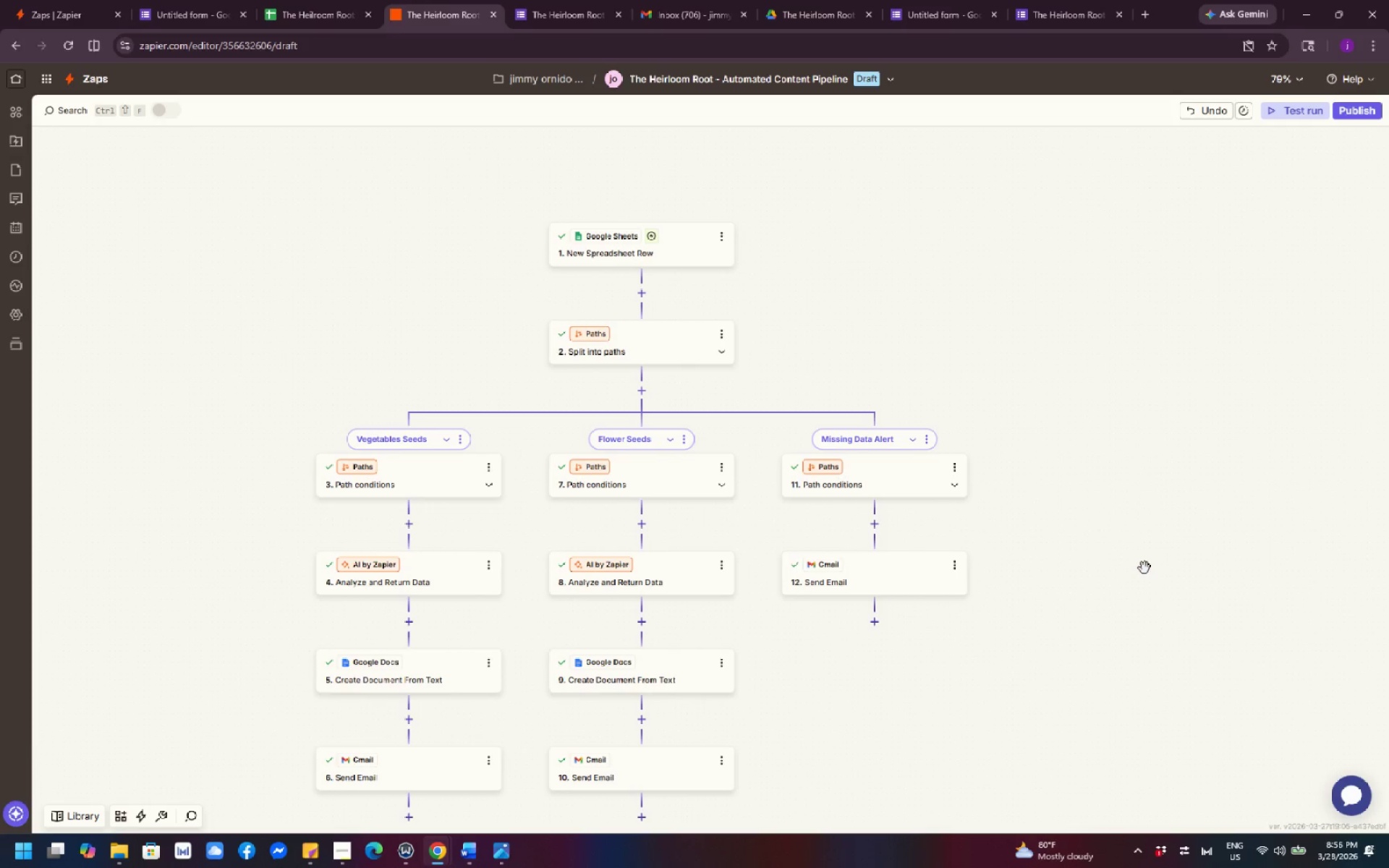 
wait(6.86)
 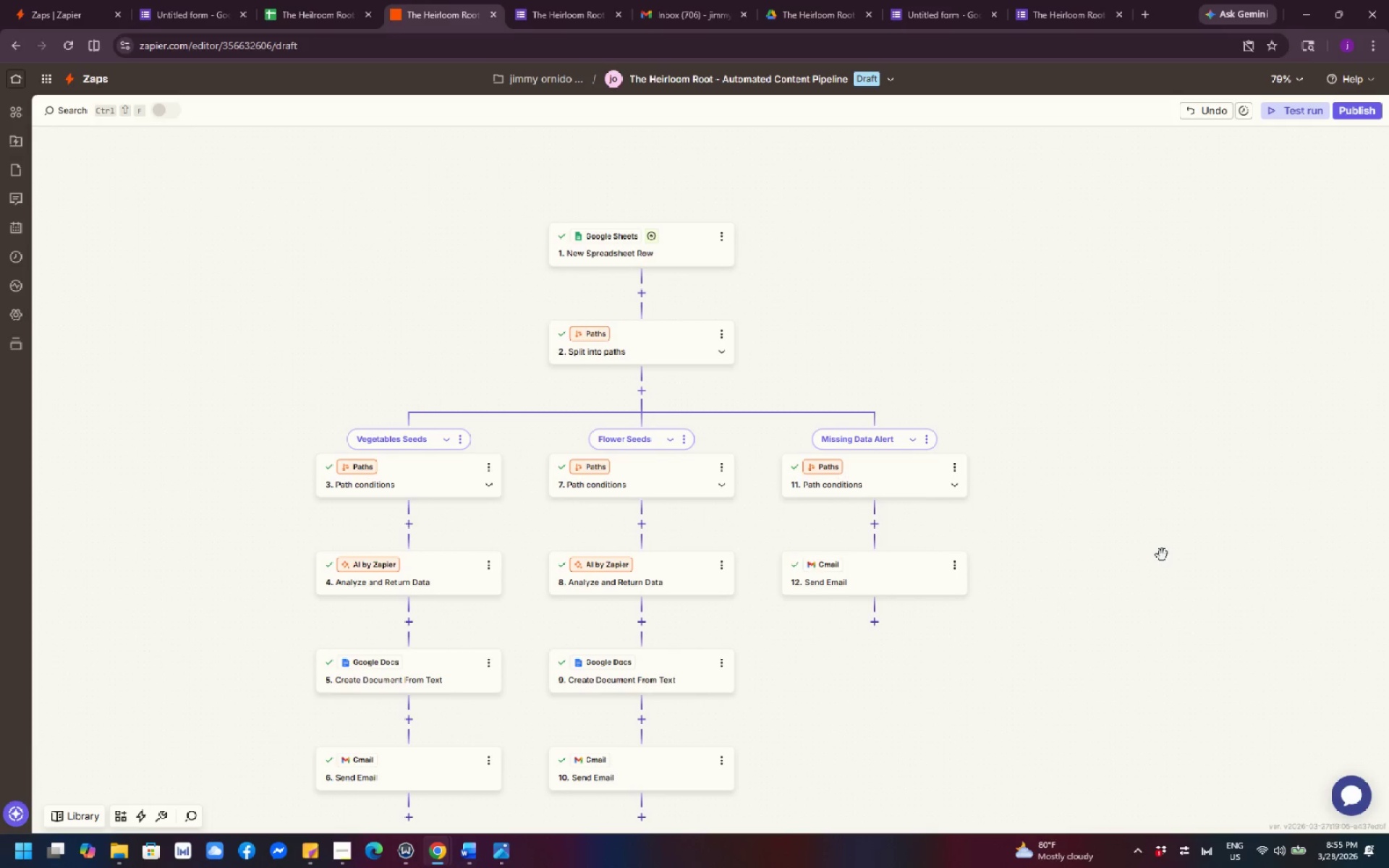 
left_click_drag(start_coordinate=[1202, 595], to_coordinate=[1206, 555])
 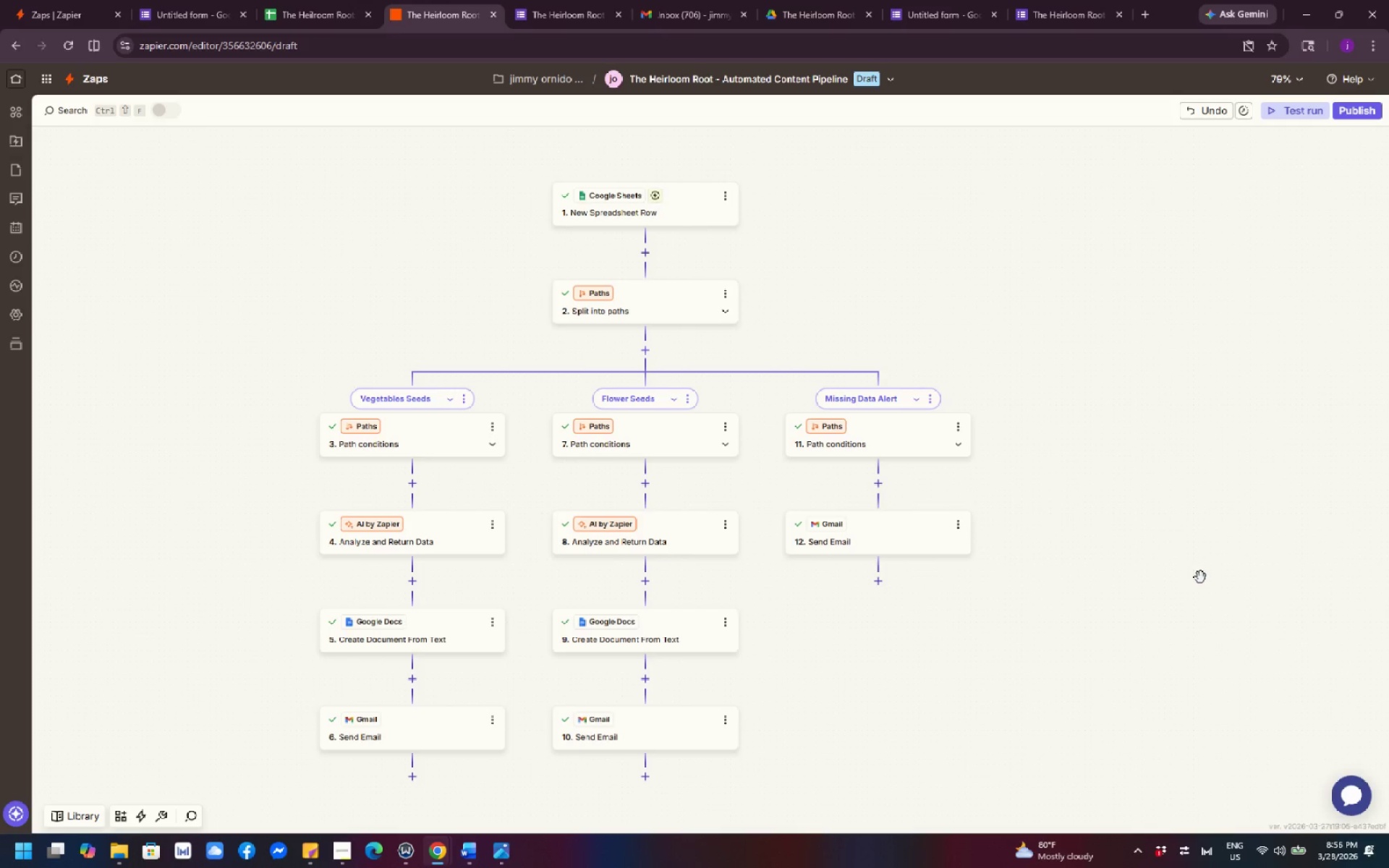 
wait(20.61)
 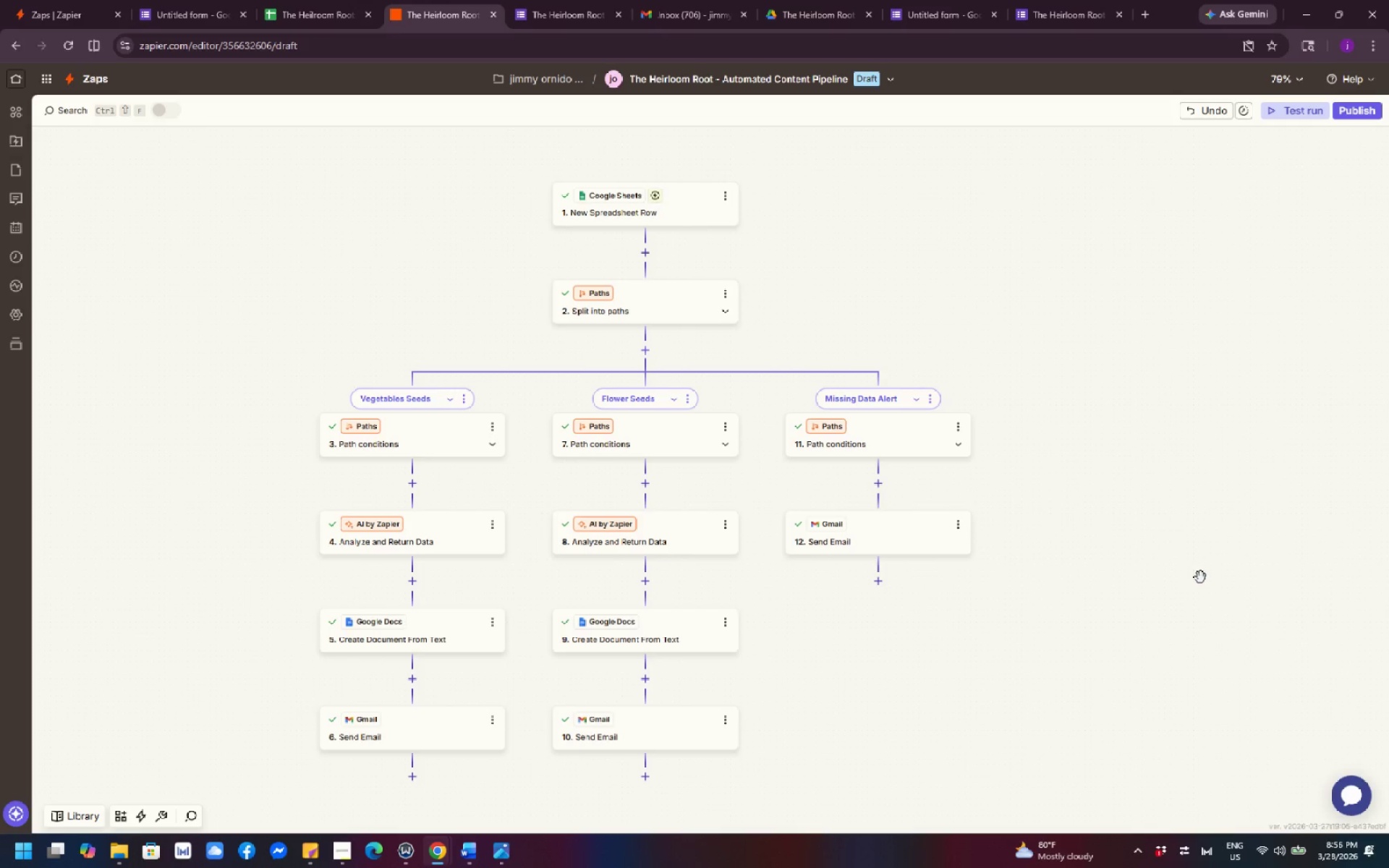 
scroll: coordinate [1212, 510], scroll_direction: up, amount: 3.0
 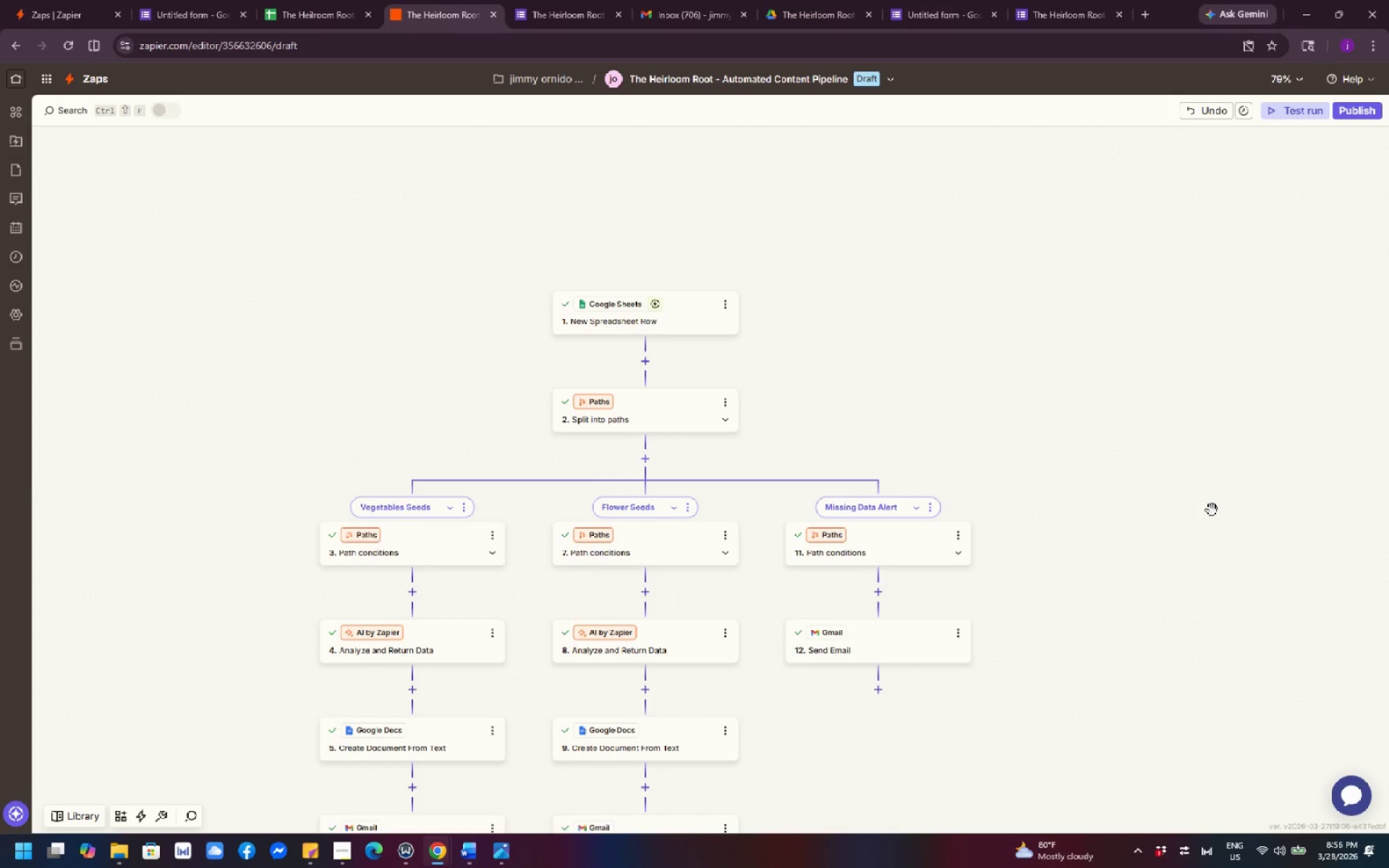 
scroll: coordinate [1135, 405], scroll_direction: down, amount: 5.0
 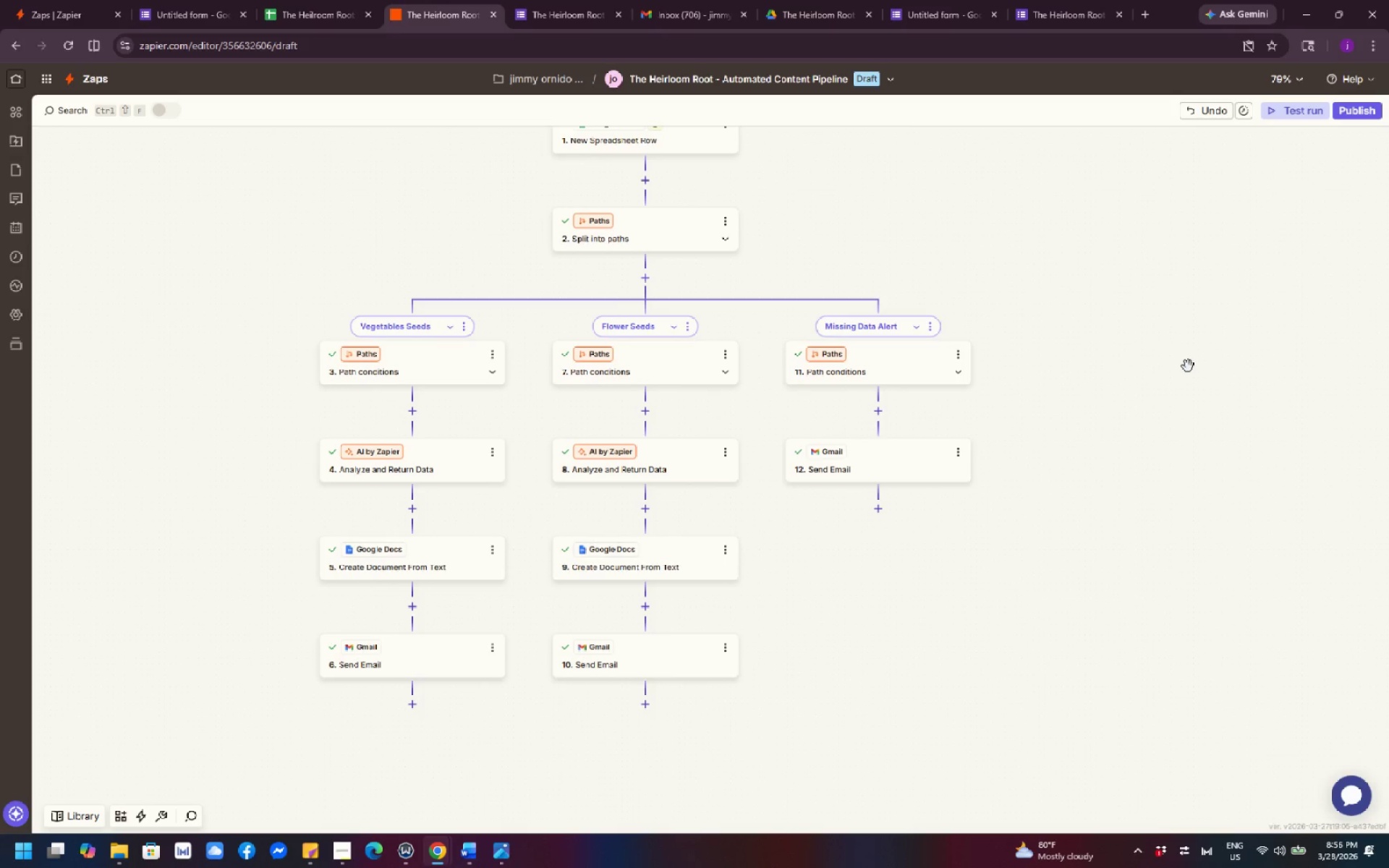 
scroll: coordinate [1188, 366], scroll_direction: up, amount: 1.0
 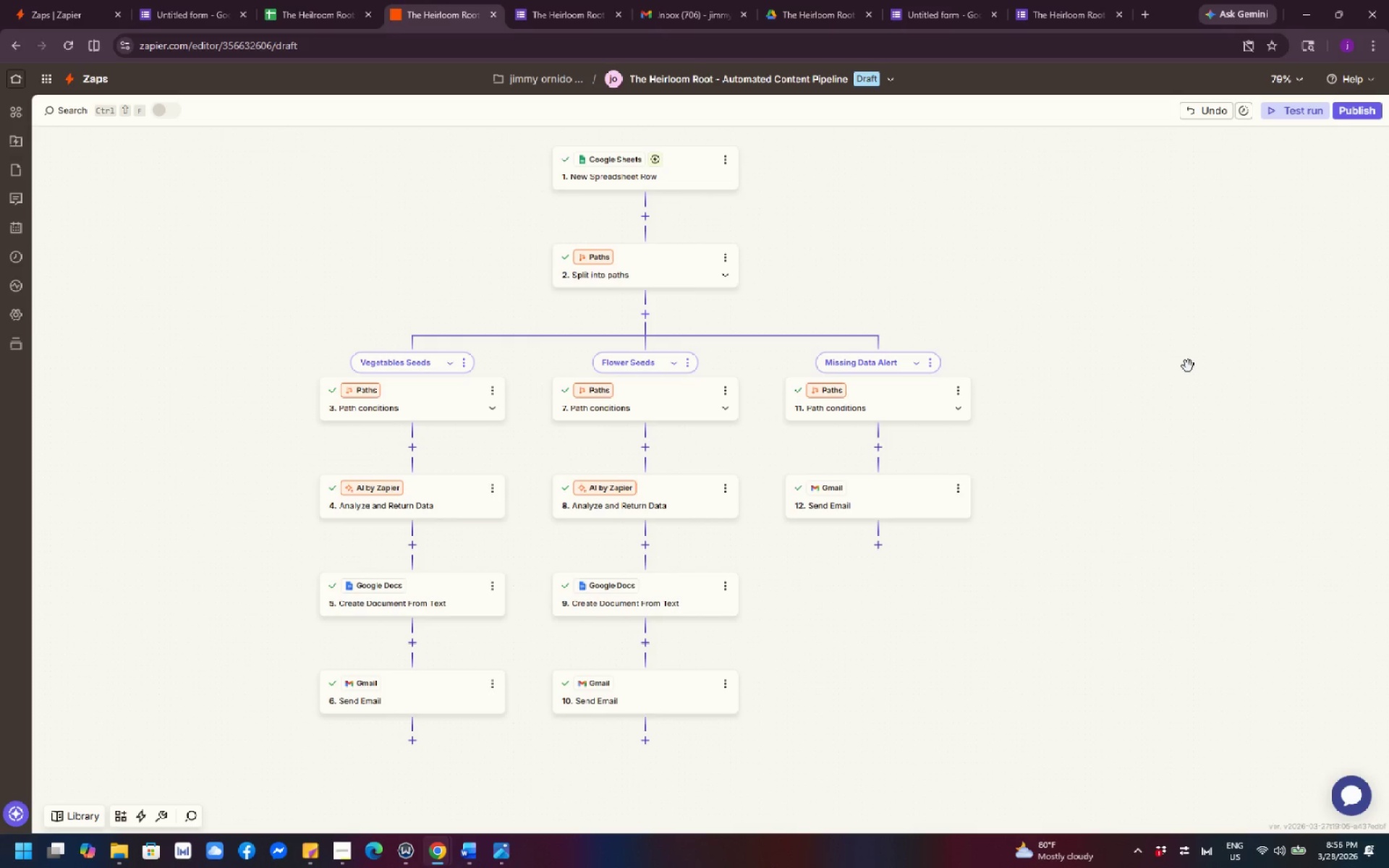 
scroll: coordinate [1188, 366], scroll_direction: down, amount: 1.0
 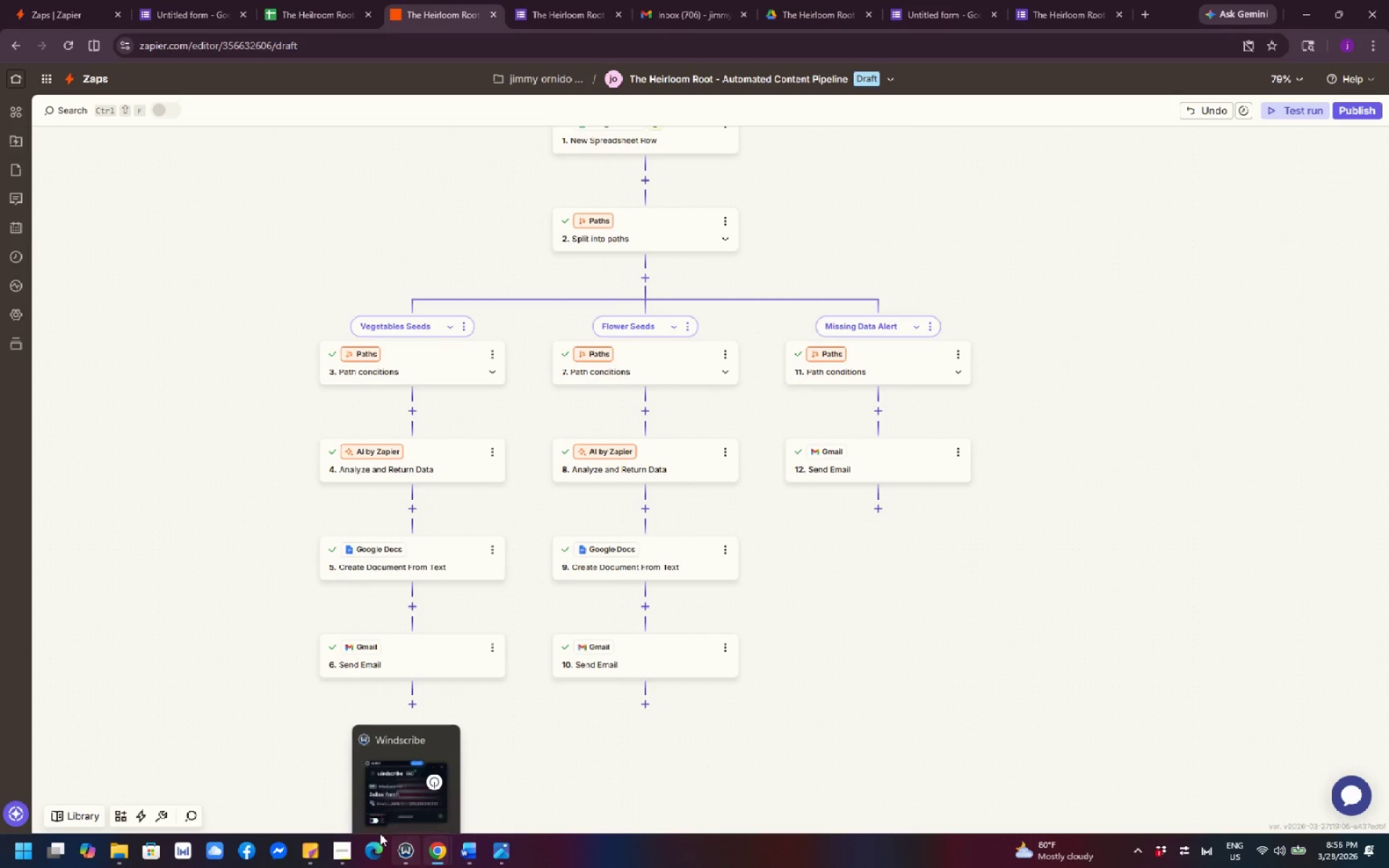 
left_click([342, 850])
 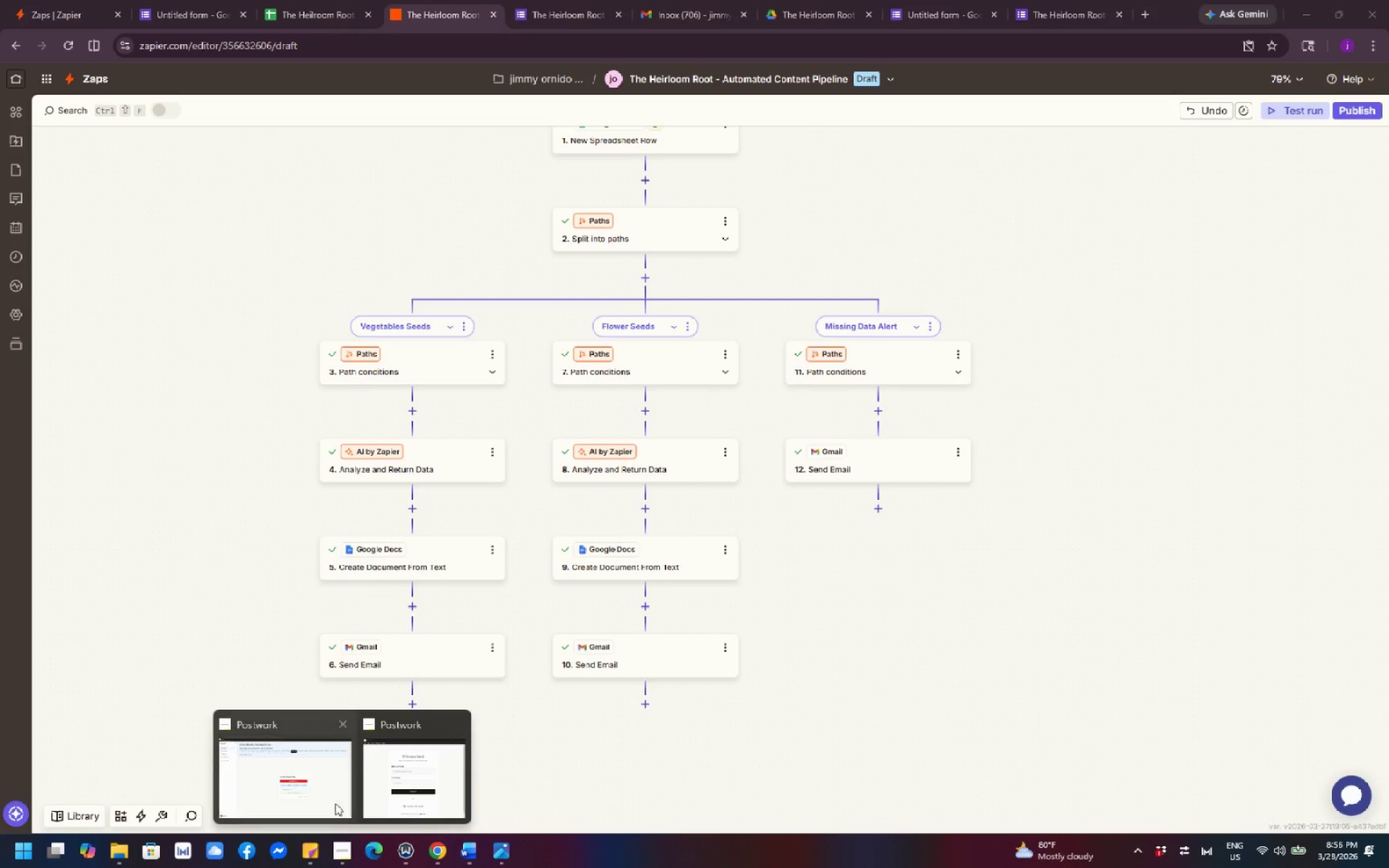 
left_click([322, 791])